 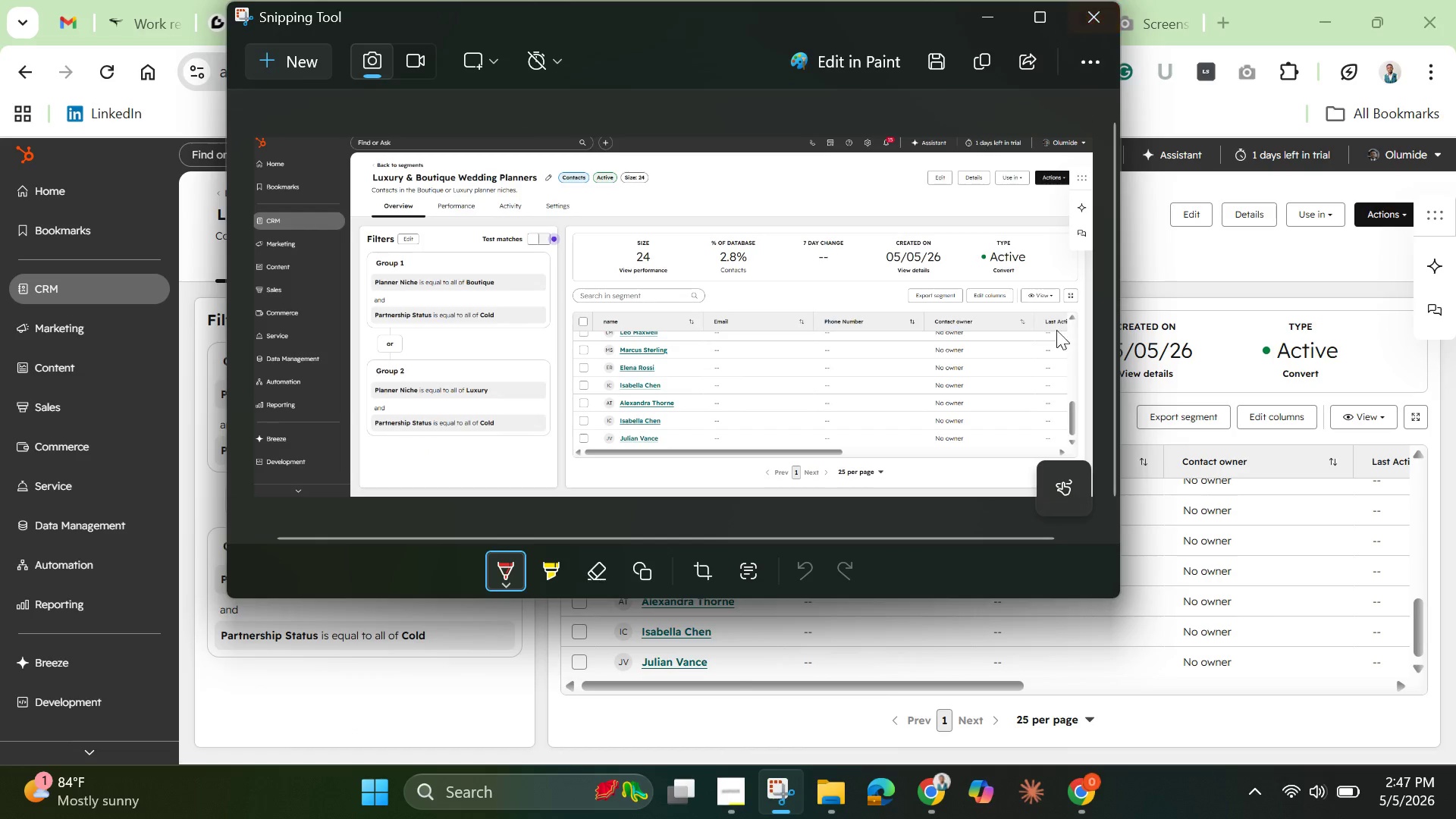 
left_click([838, 789])
 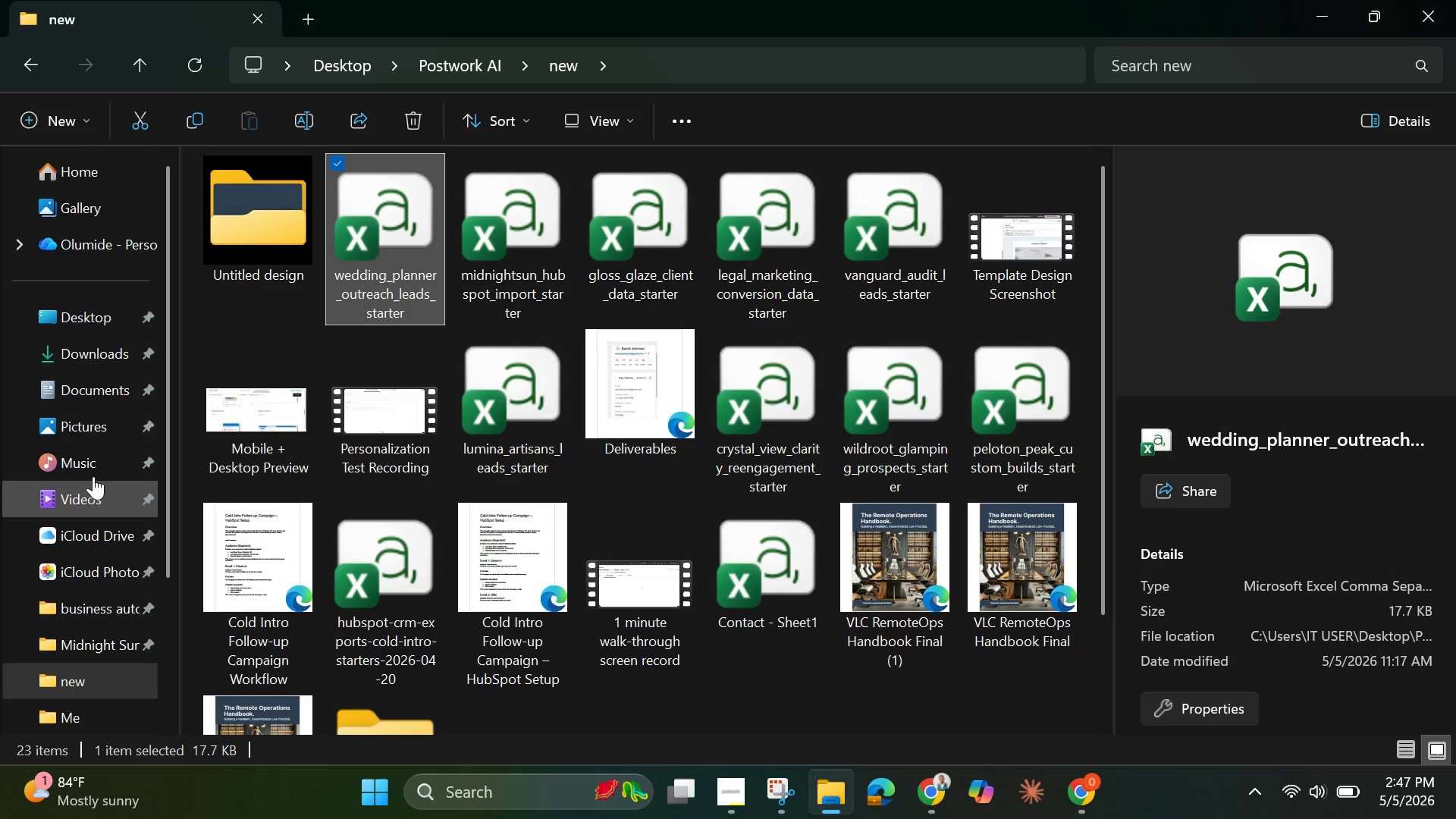 
left_click([103, 431])
 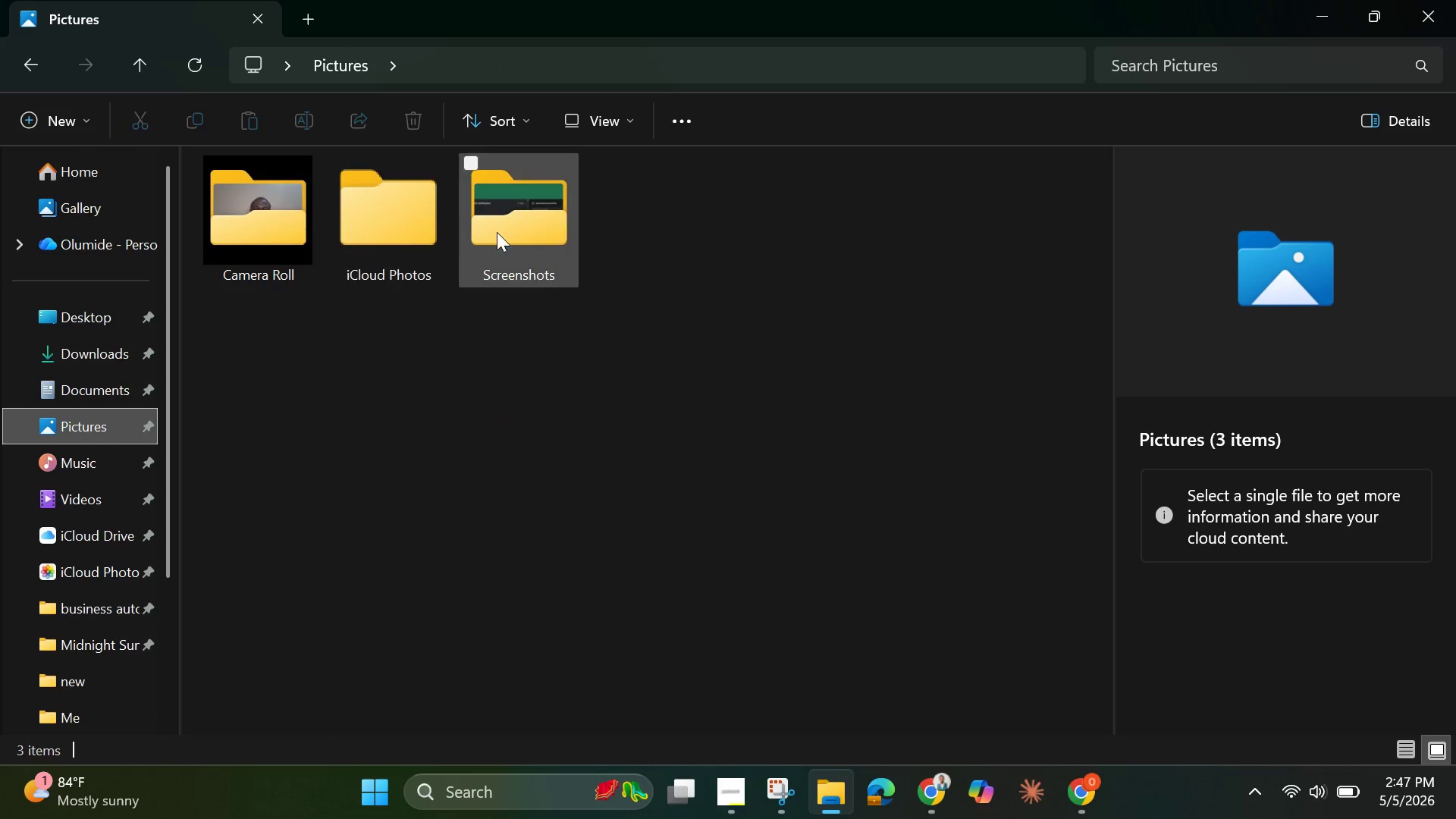 
double_click([504, 234])
 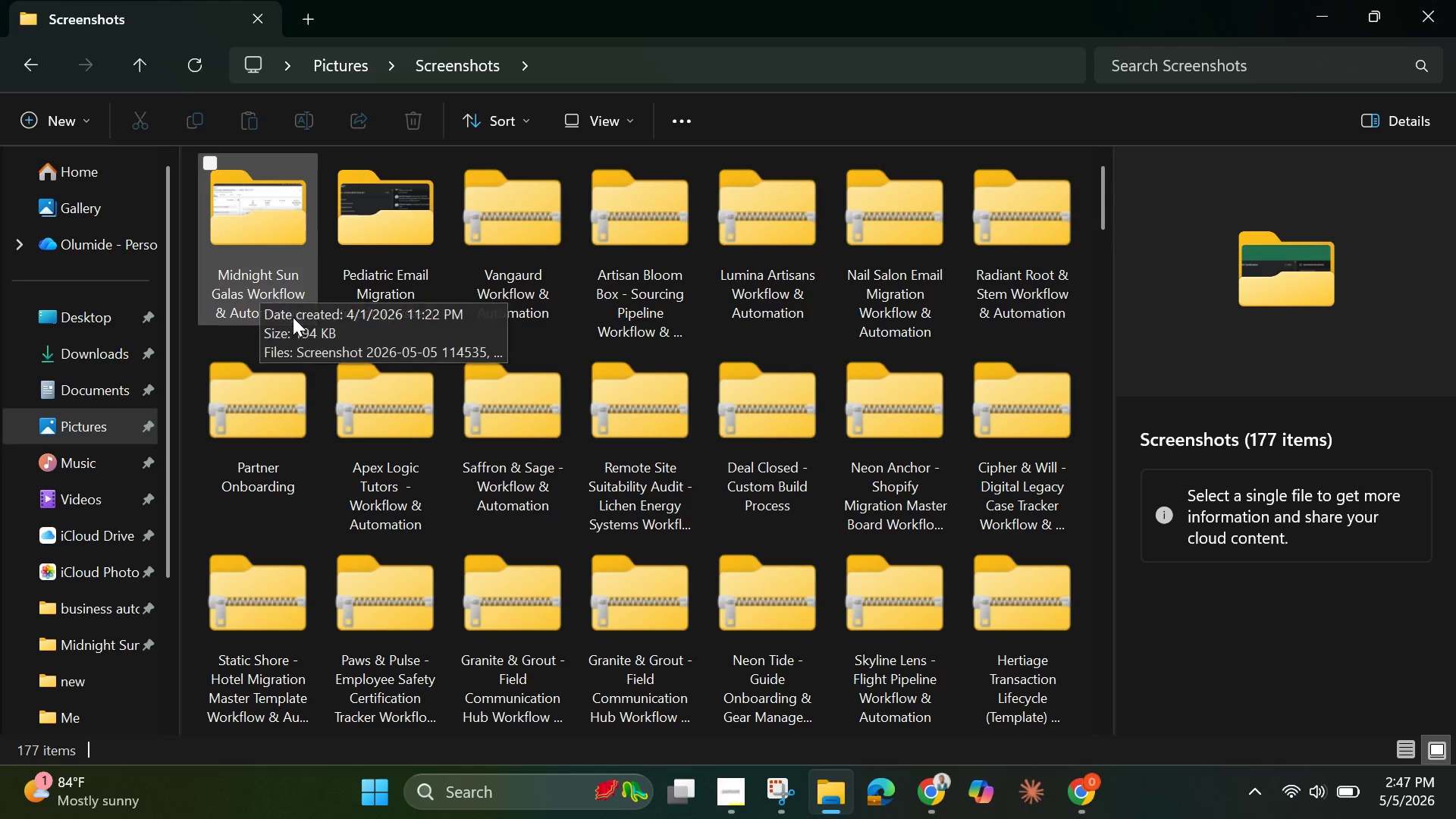 
double_click([259, 274])
 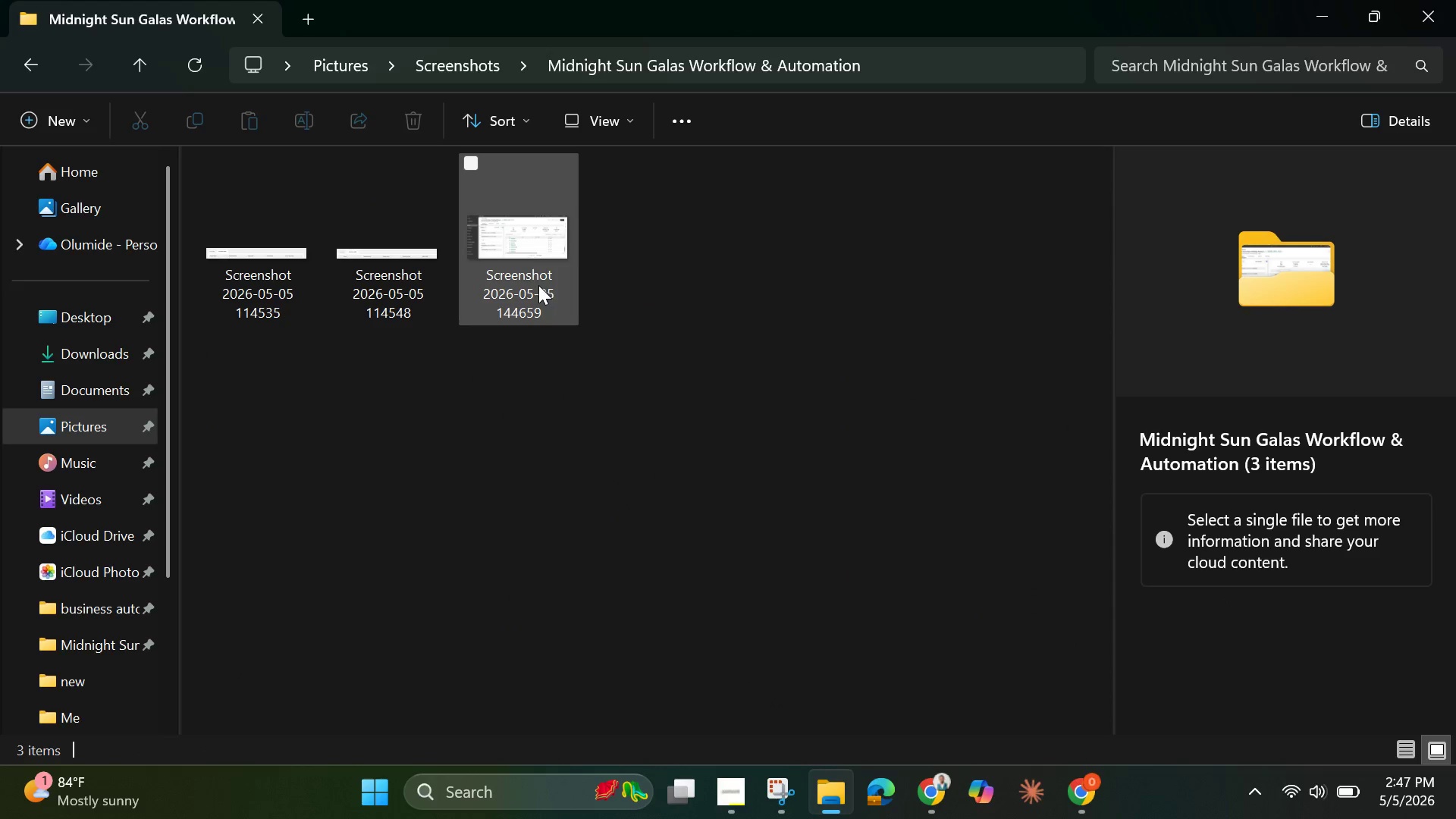 
left_click([529, 280])
 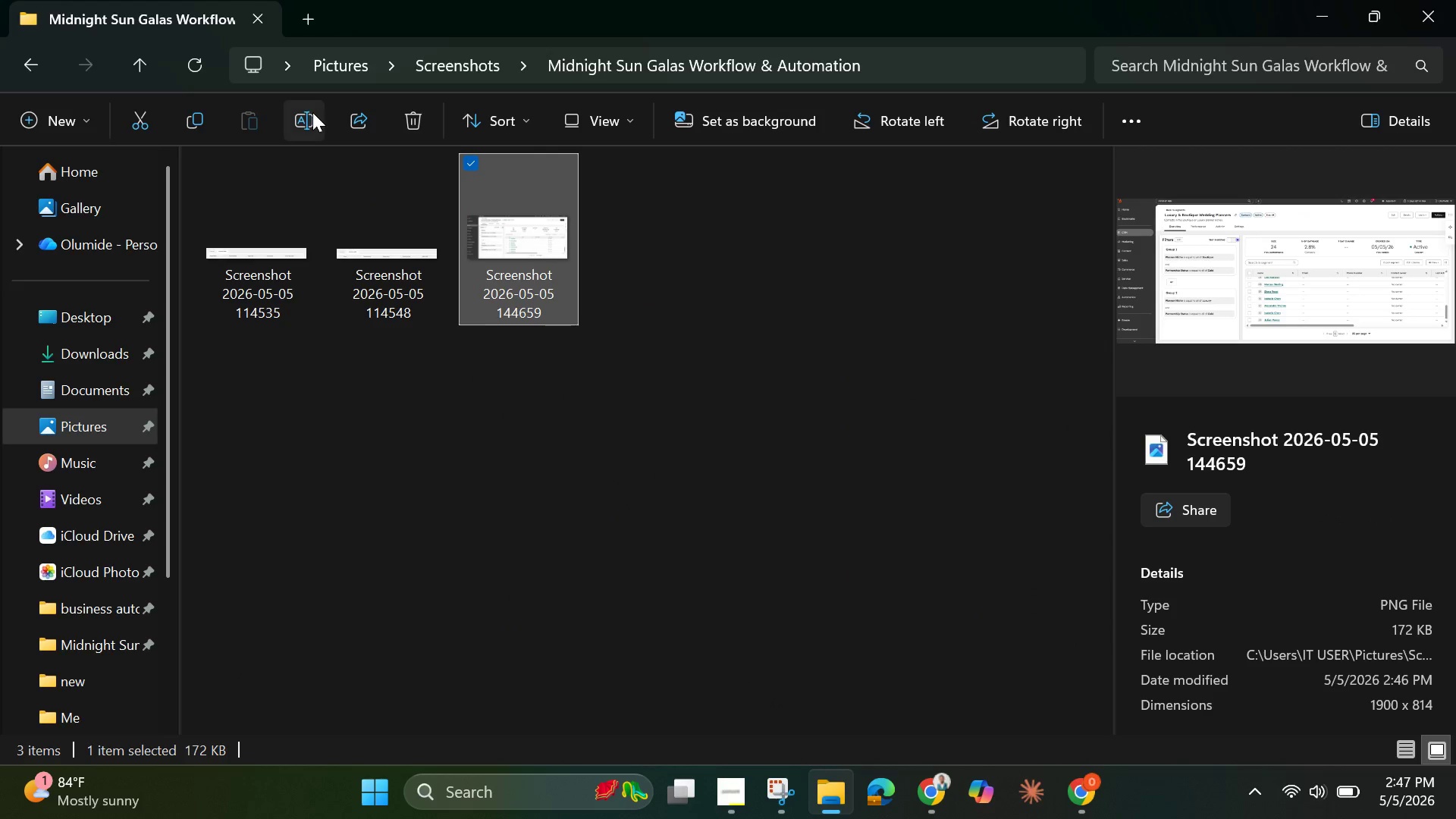 
left_click([300, 123])
 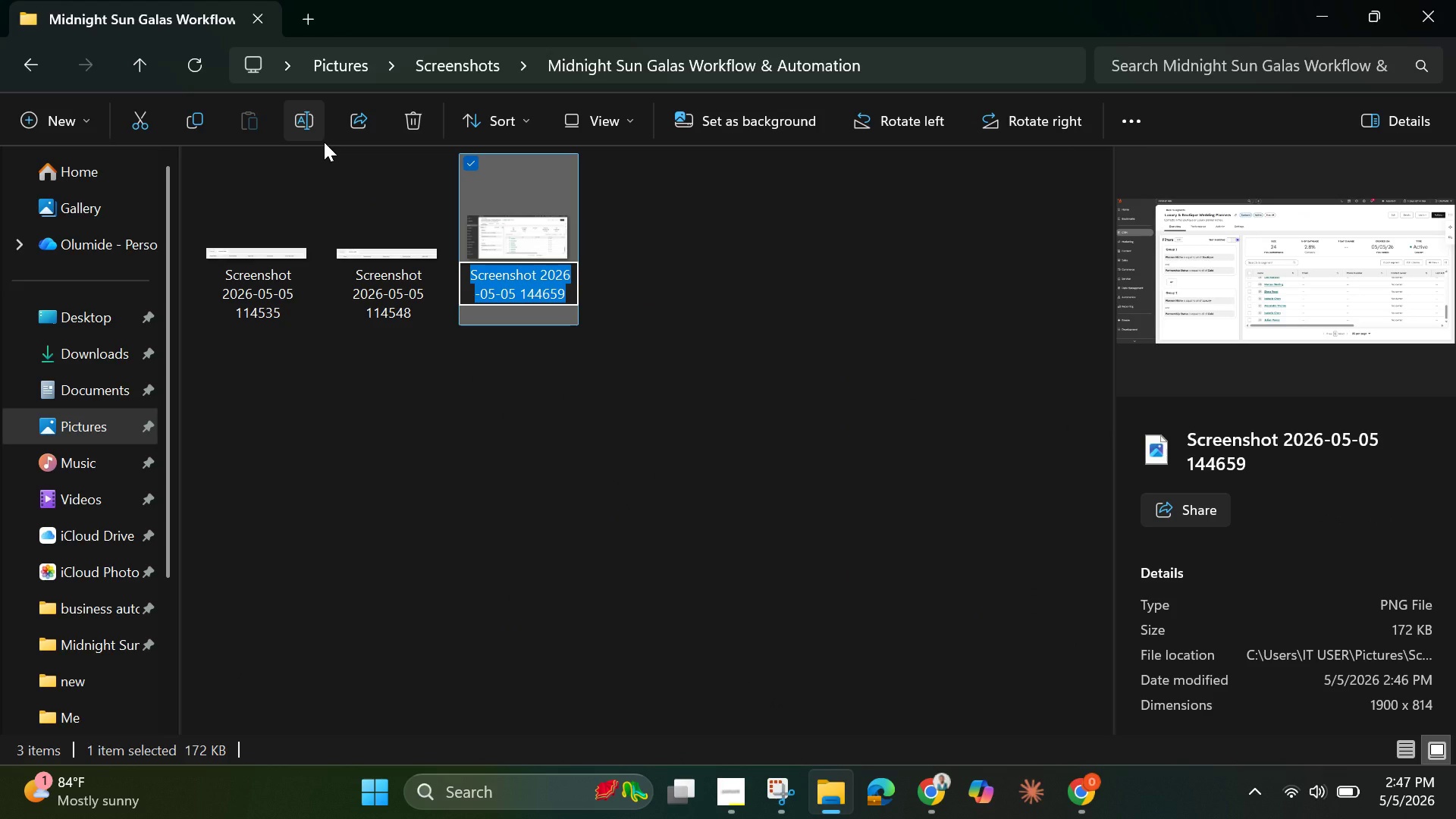 
key(Backspace)
 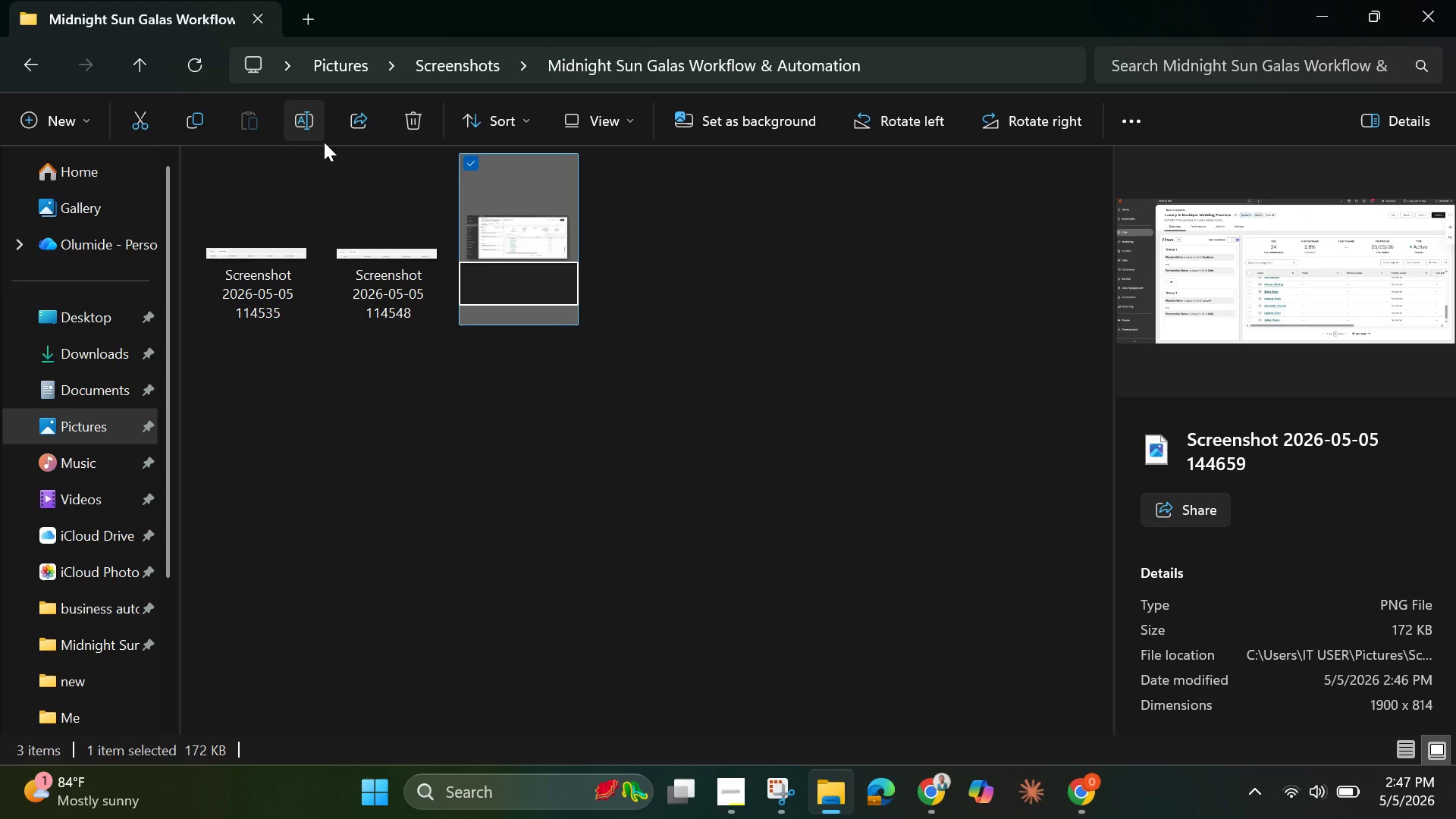 
key(Control+V)
 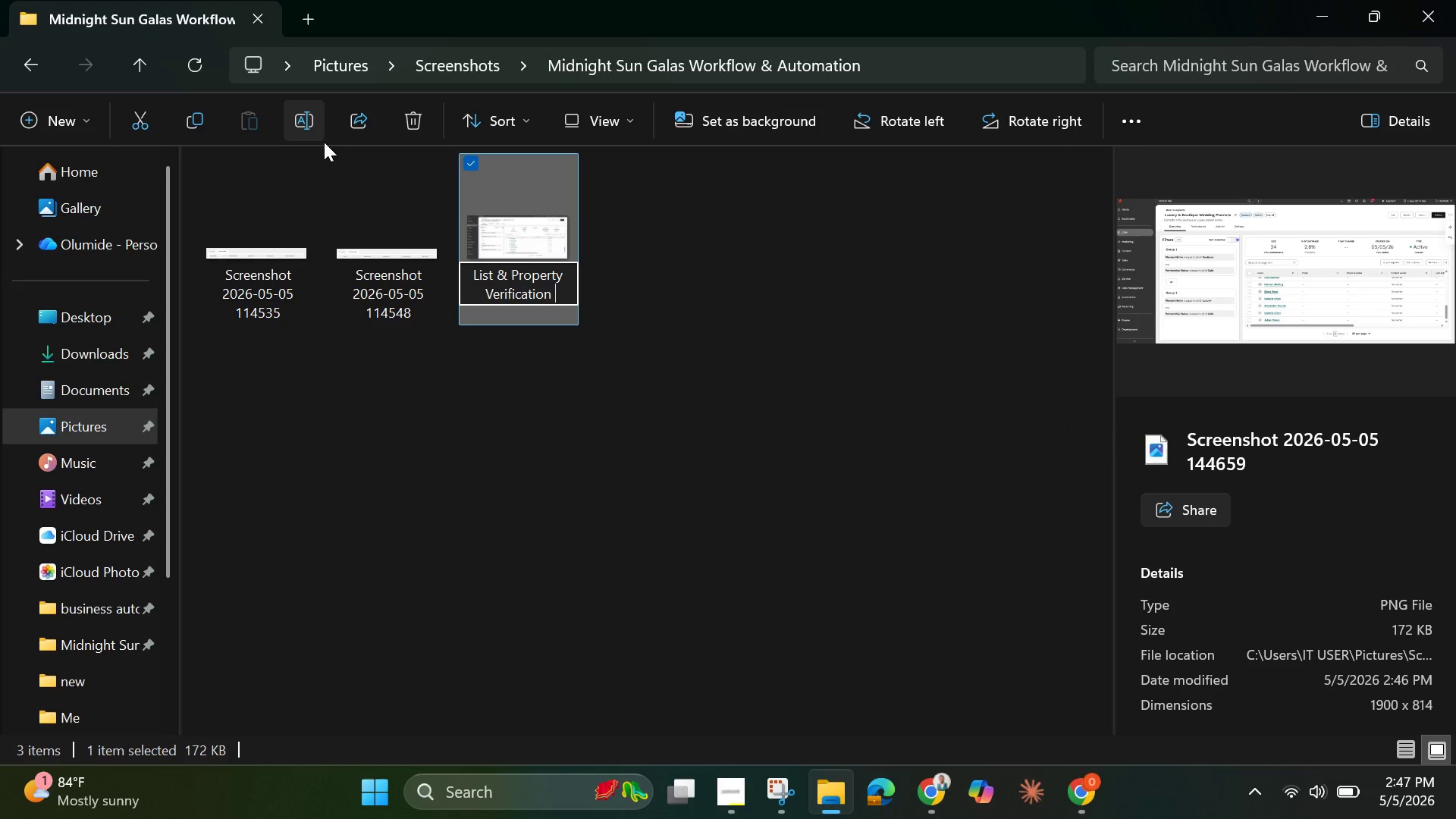 
key(Space)
 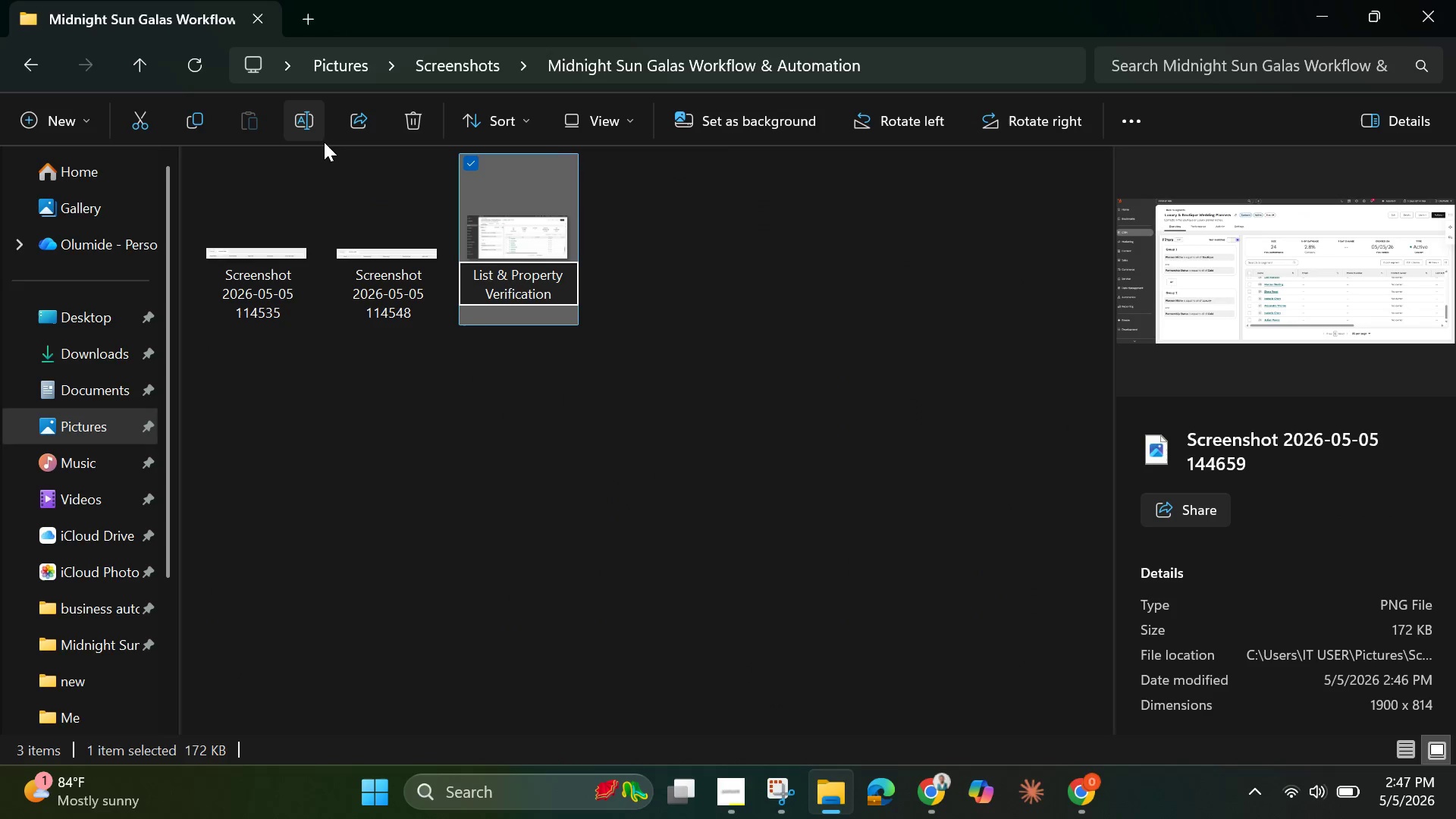 
key(1)
 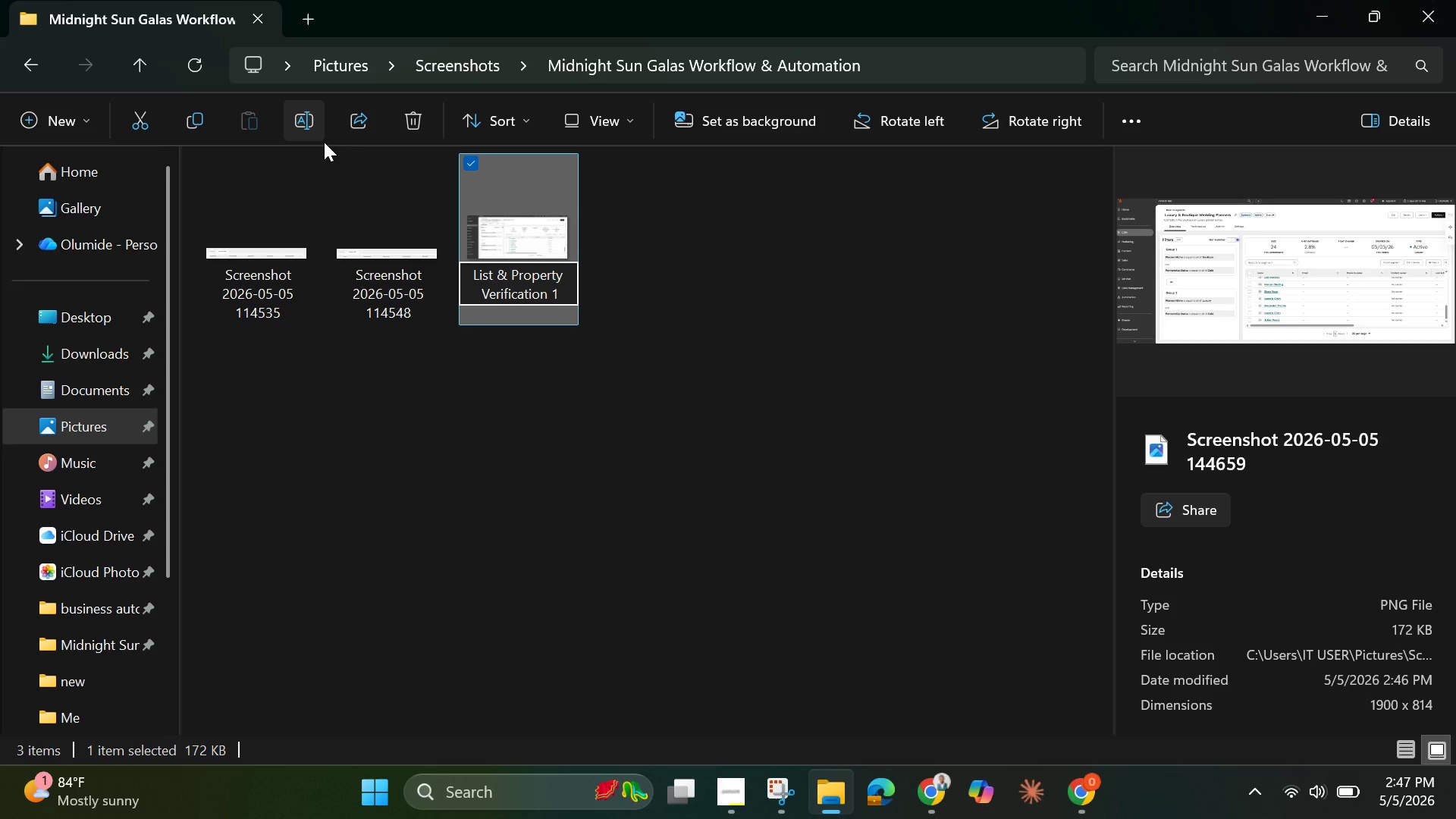 
key(Enter)
 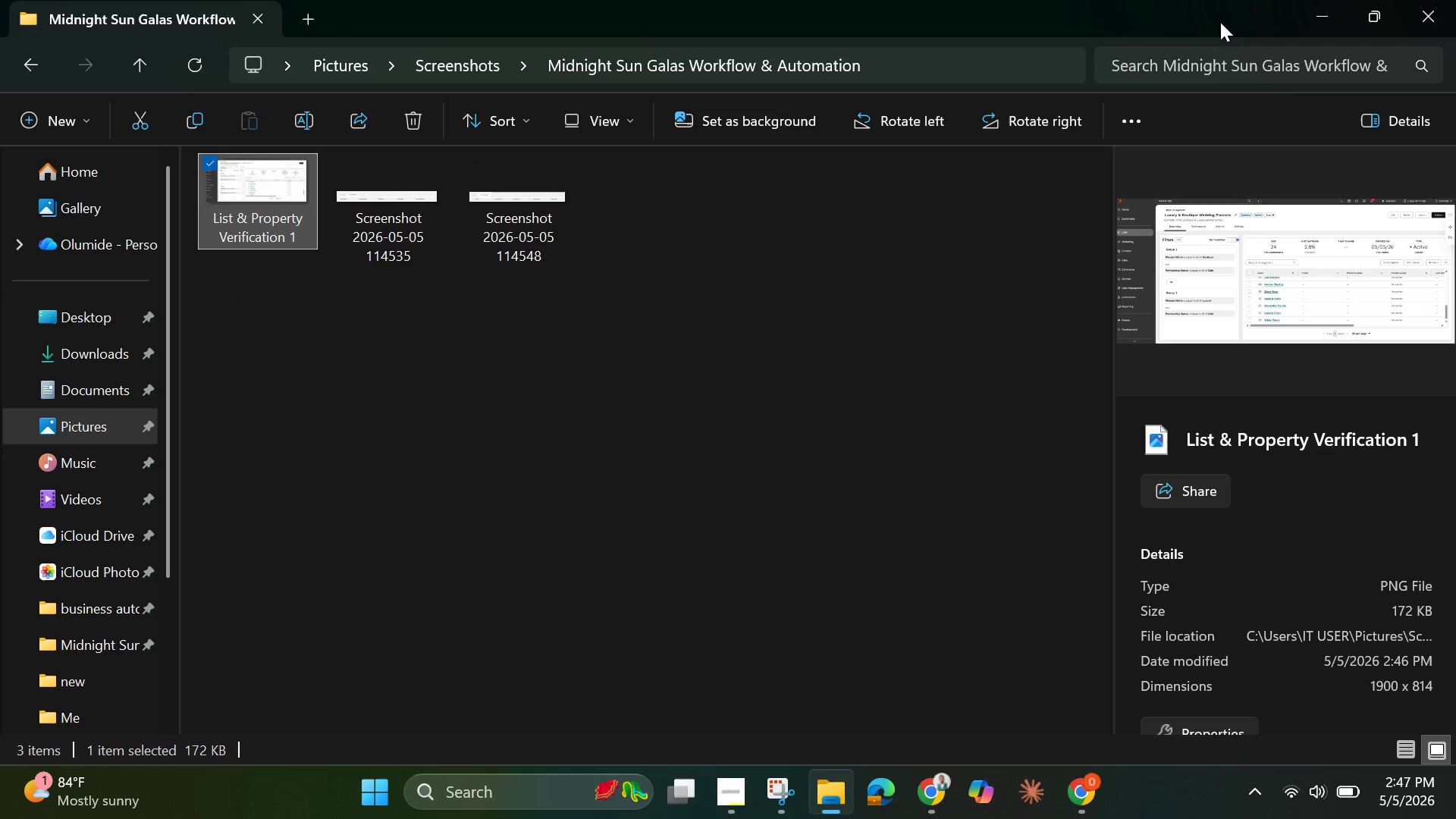 
left_click([1320, 17])
 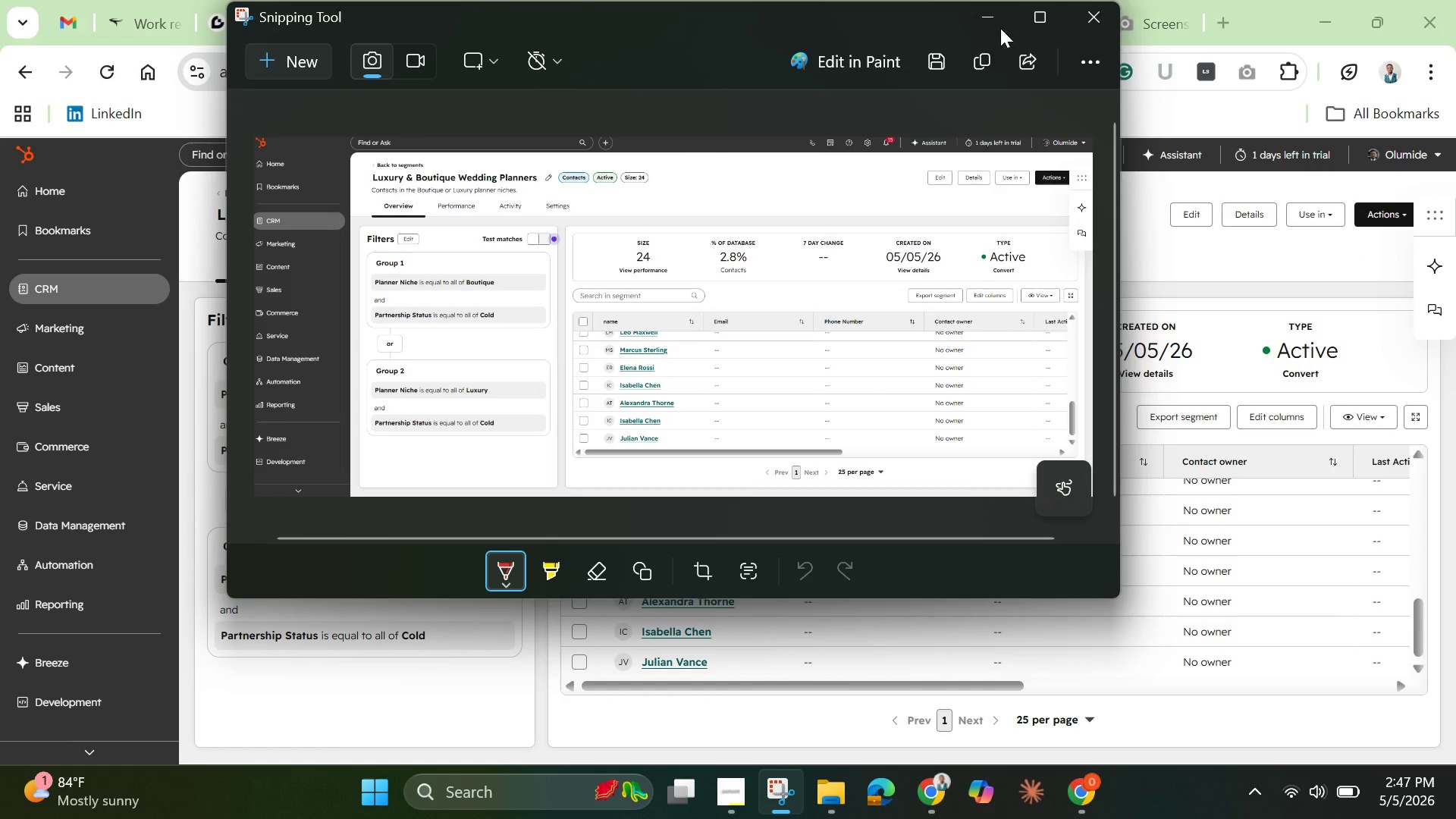 
left_click([990, 15])
 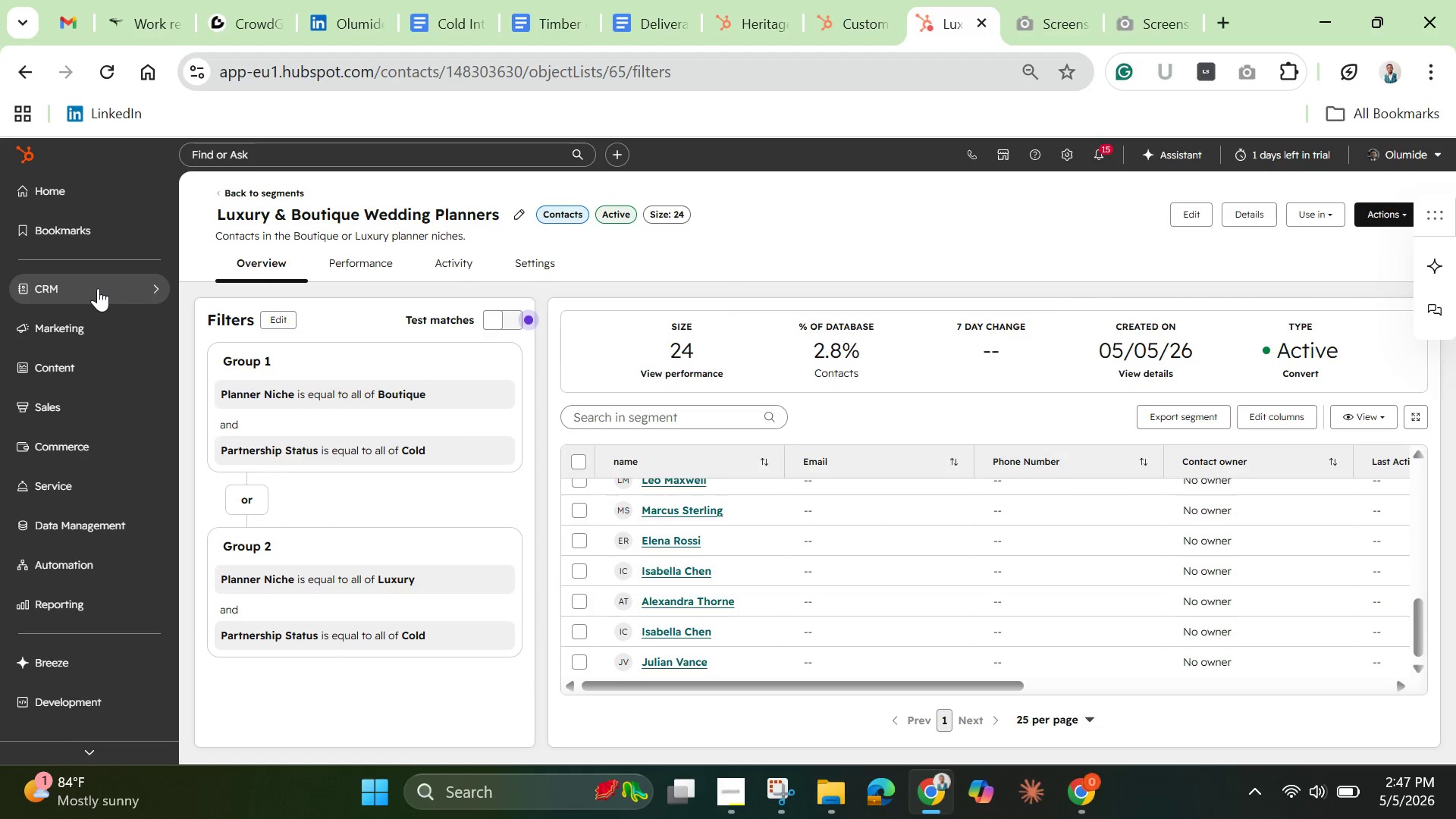 
left_click([98, 288])
 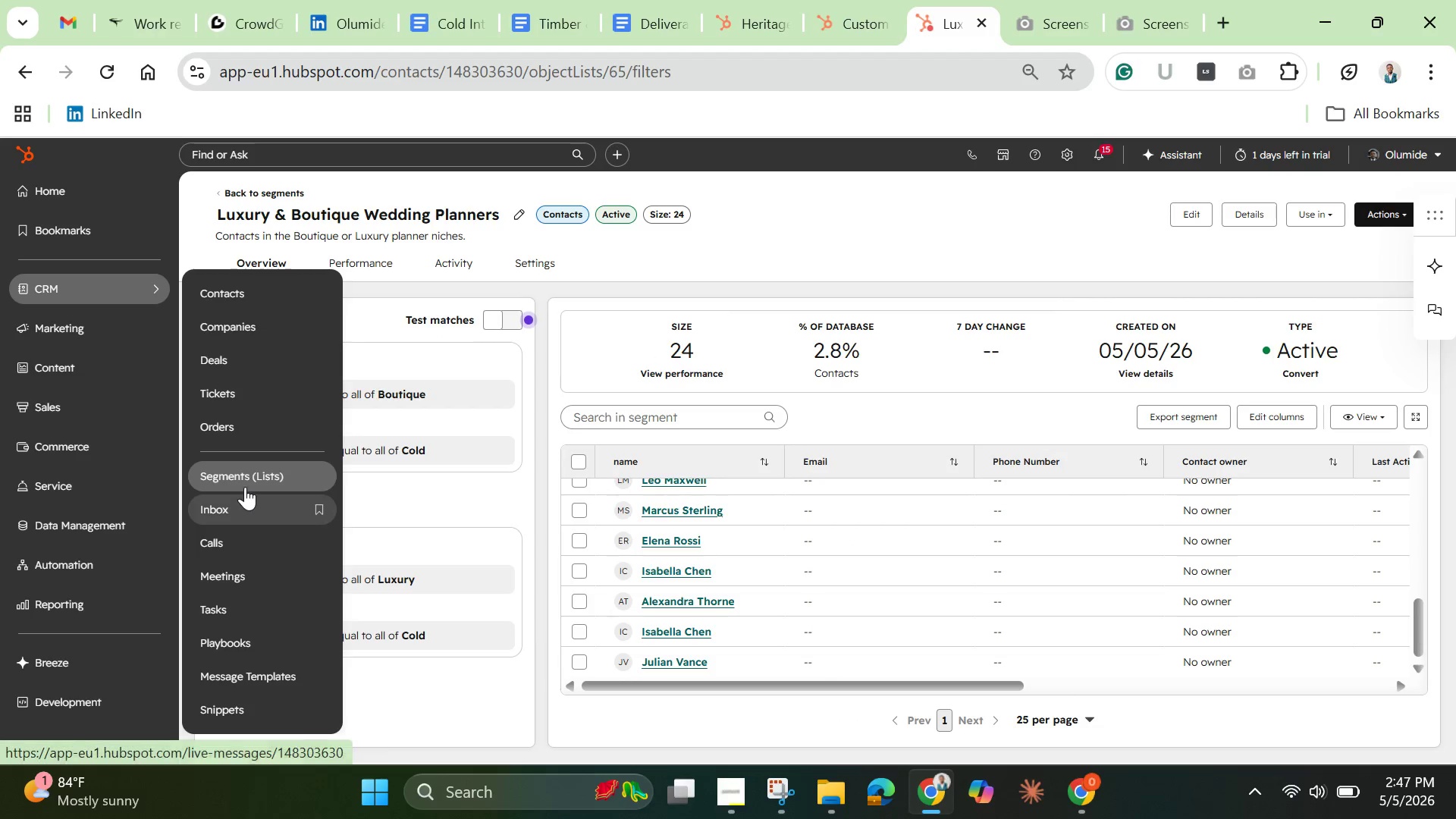 
left_click([241, 475])
 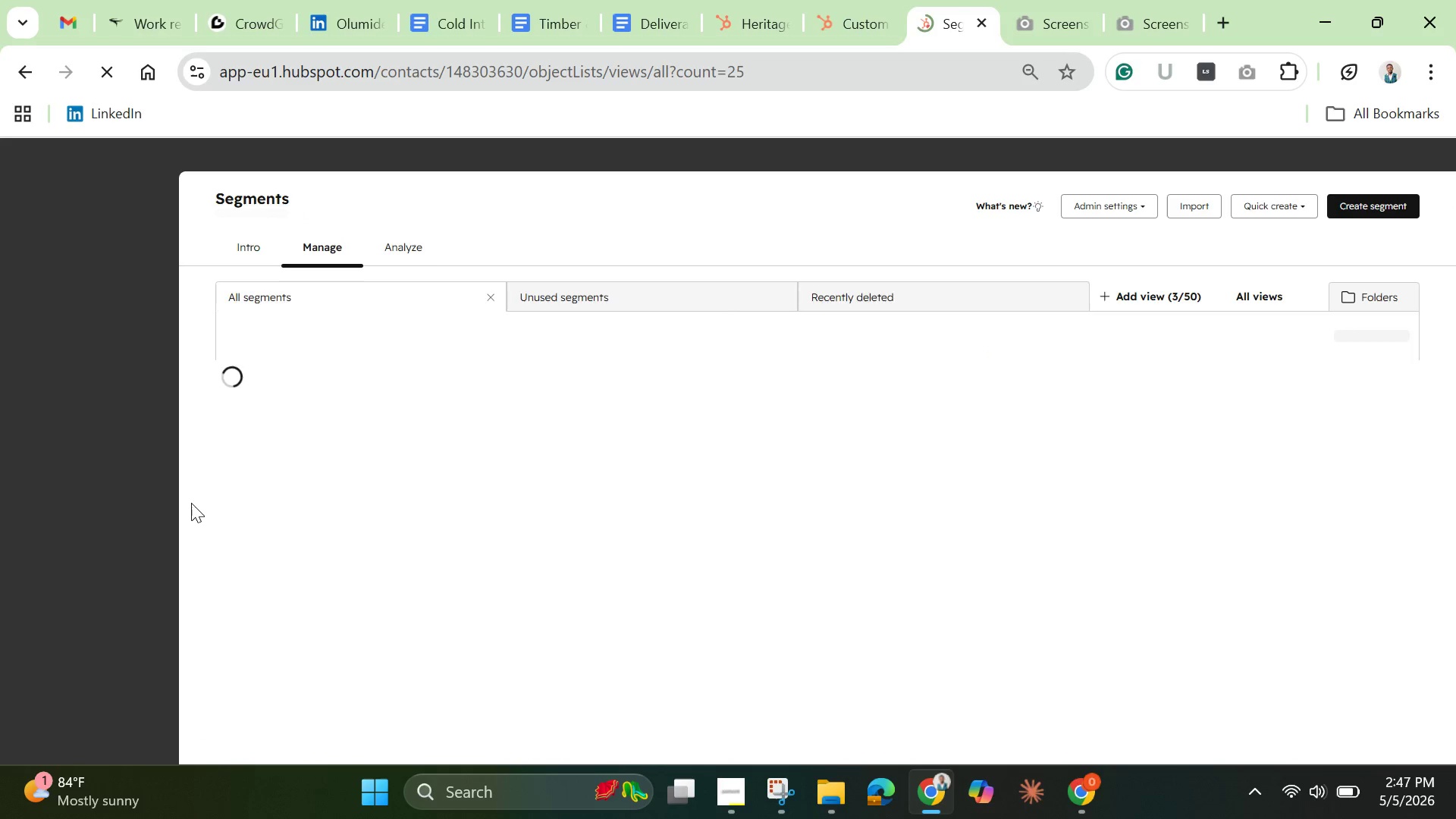 
wait(5.9)
 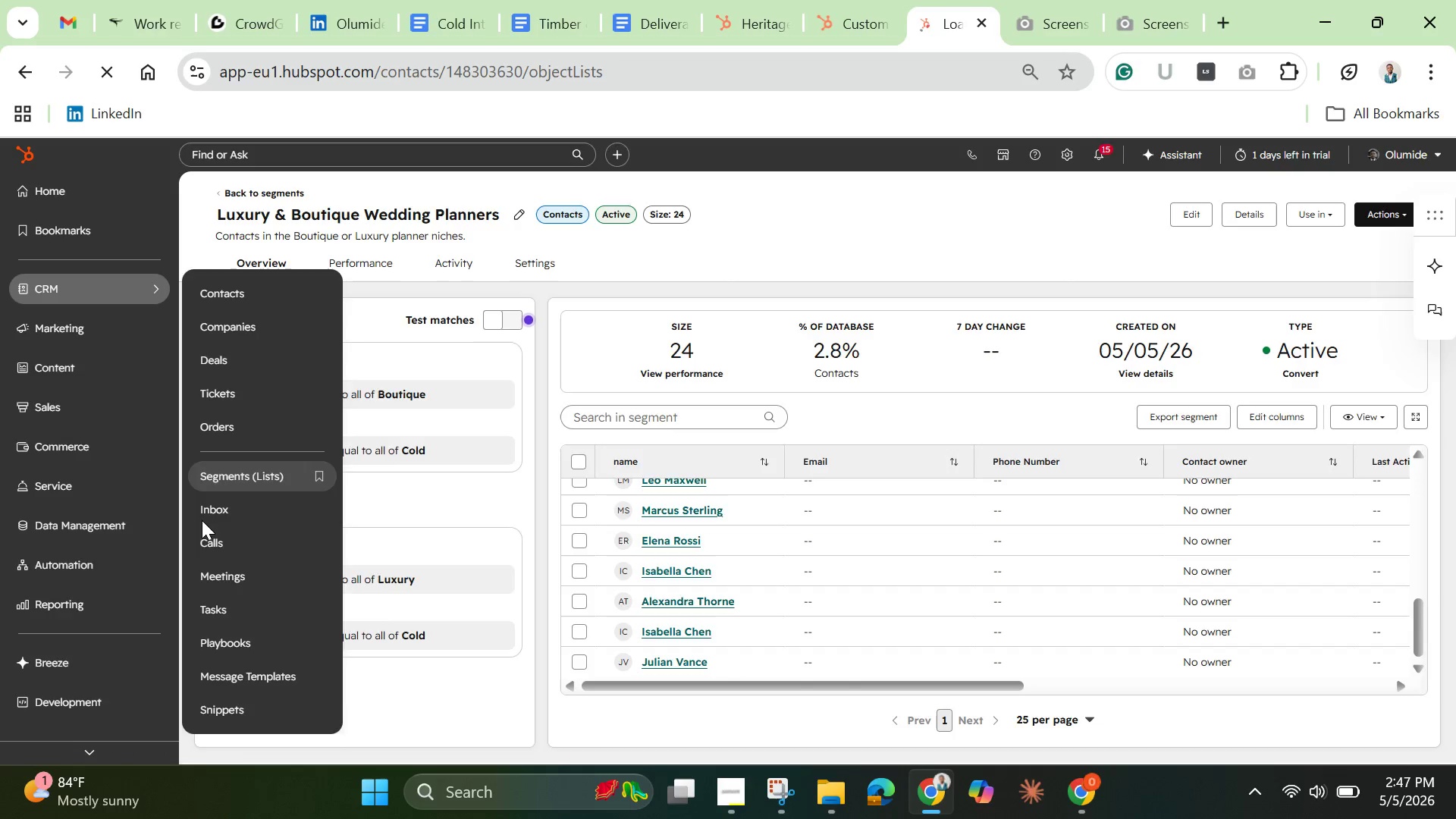 
mouse_move([247, 485])
 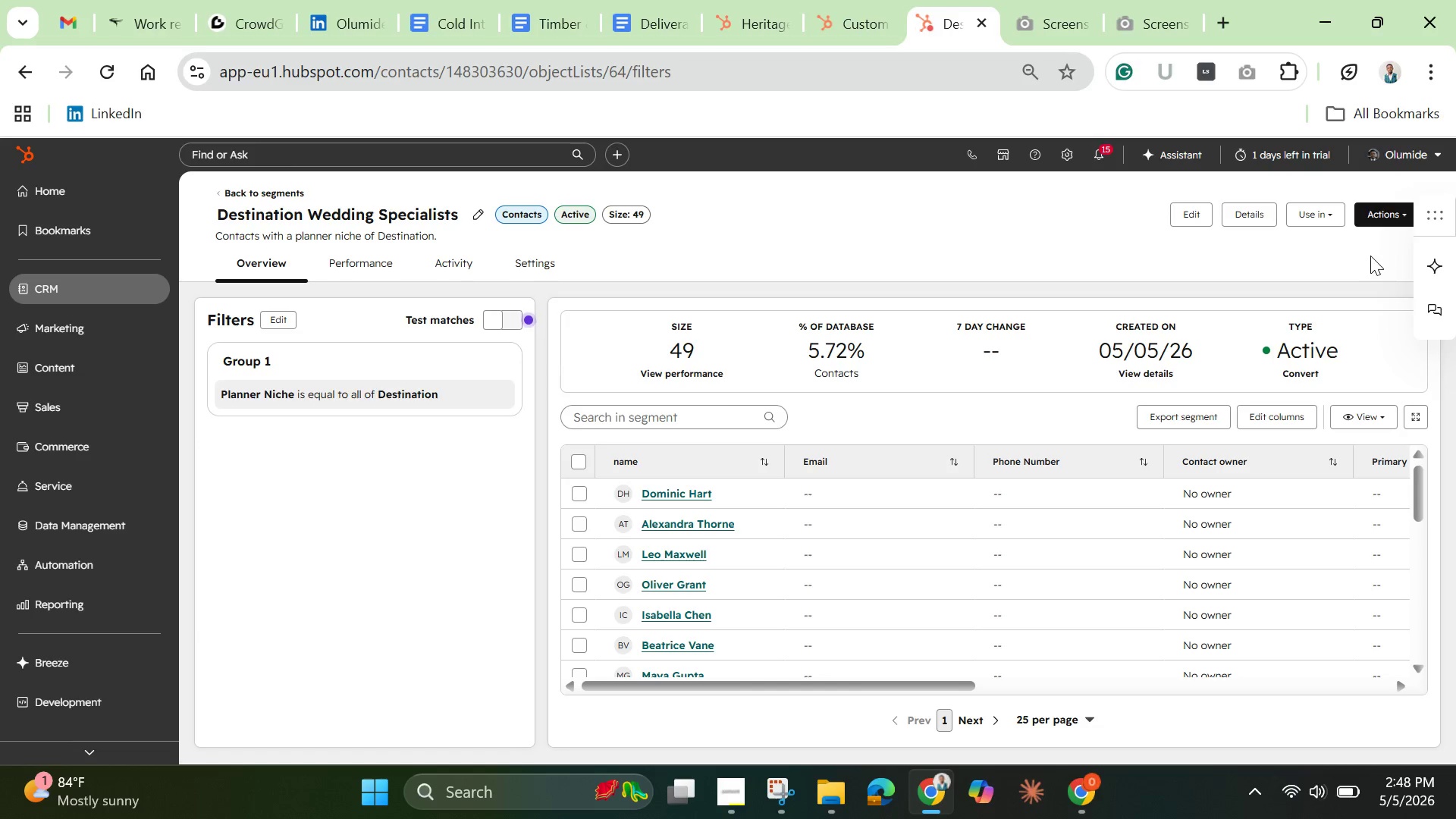 
wait(48.12)
 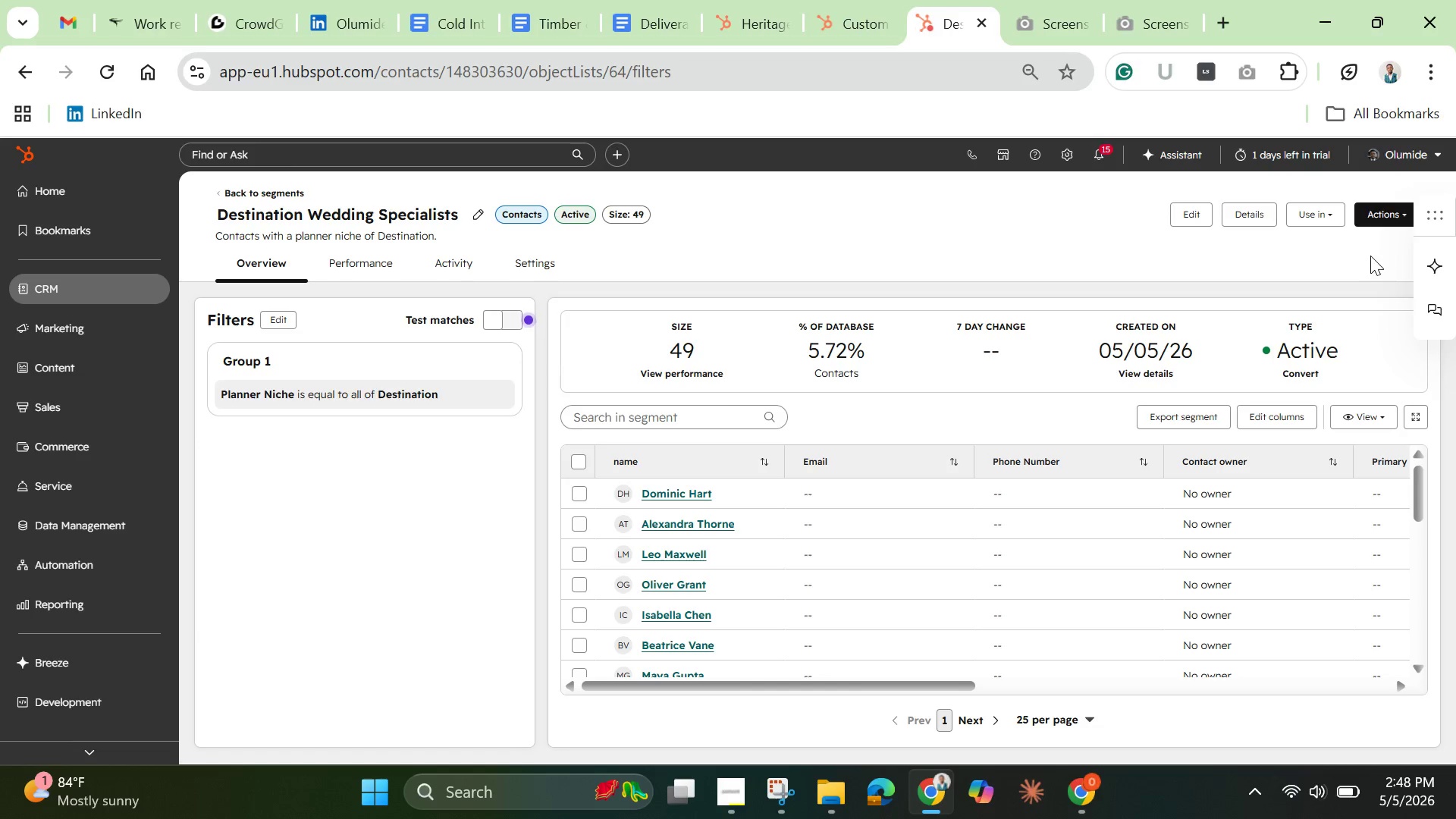 
left_click([786, 792])
 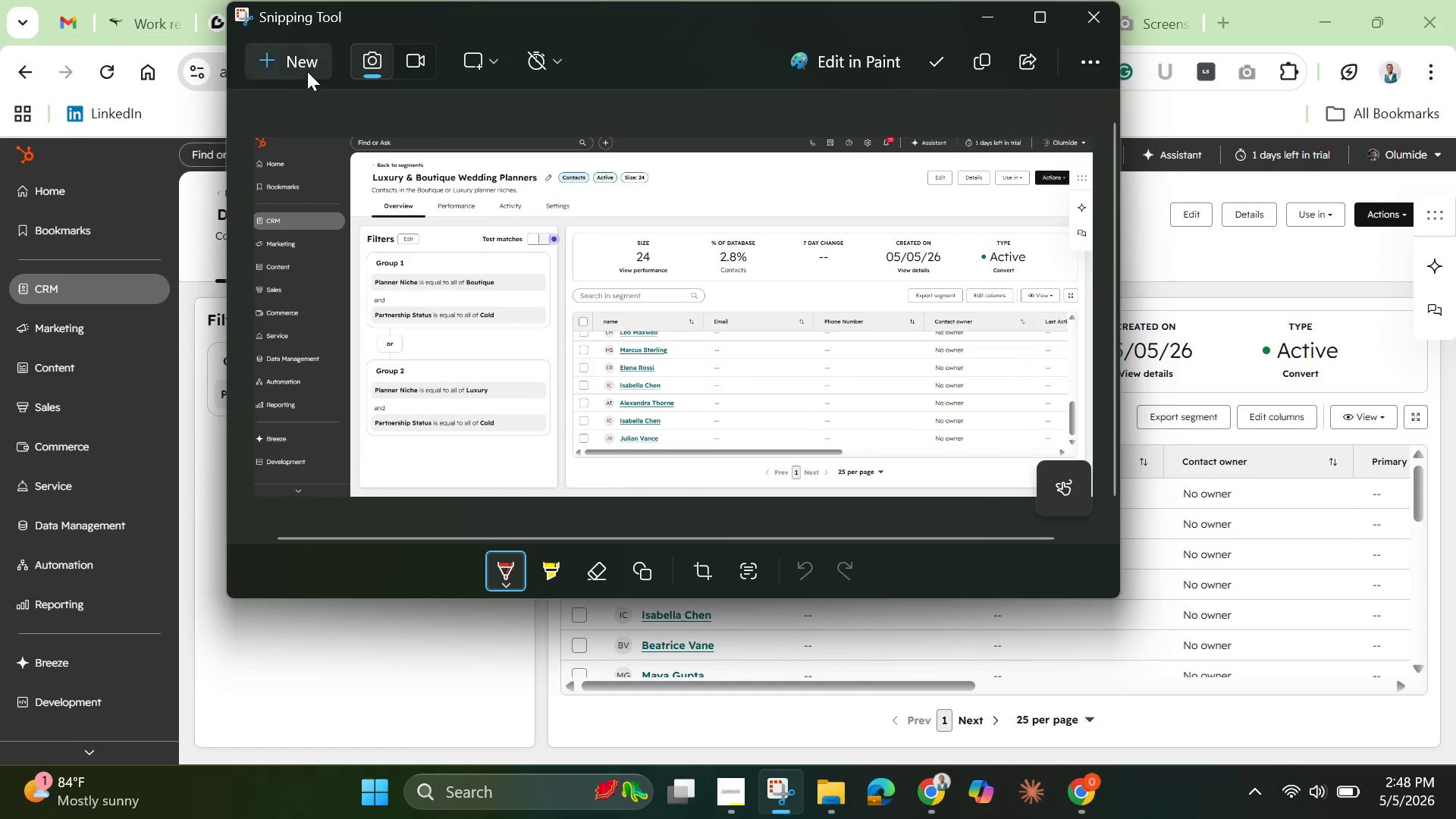 
left_click([293, 54])
 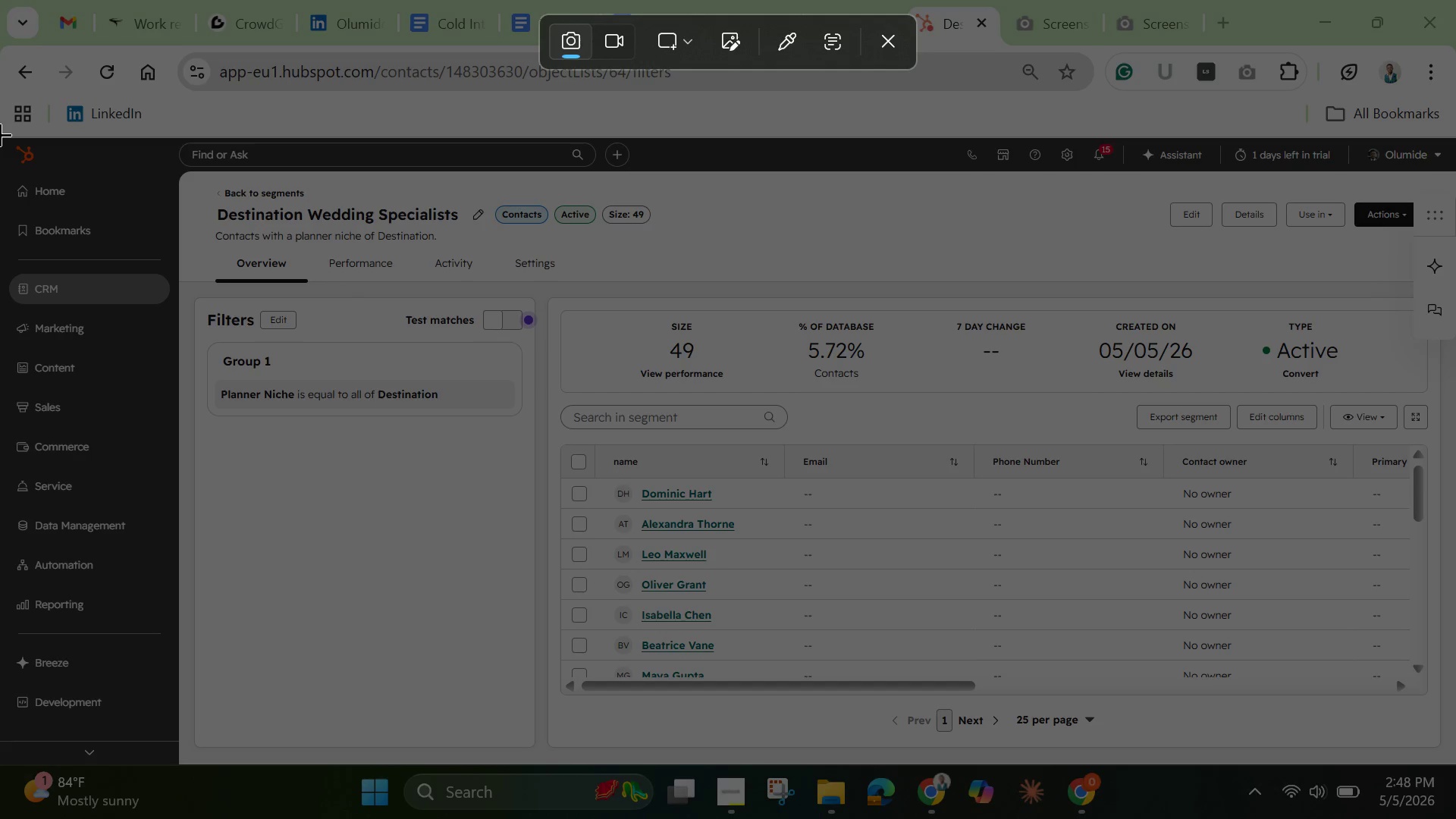 
left_click_drag(start_coordinate=[0, 134], to_coordinate=[1450, 770])
 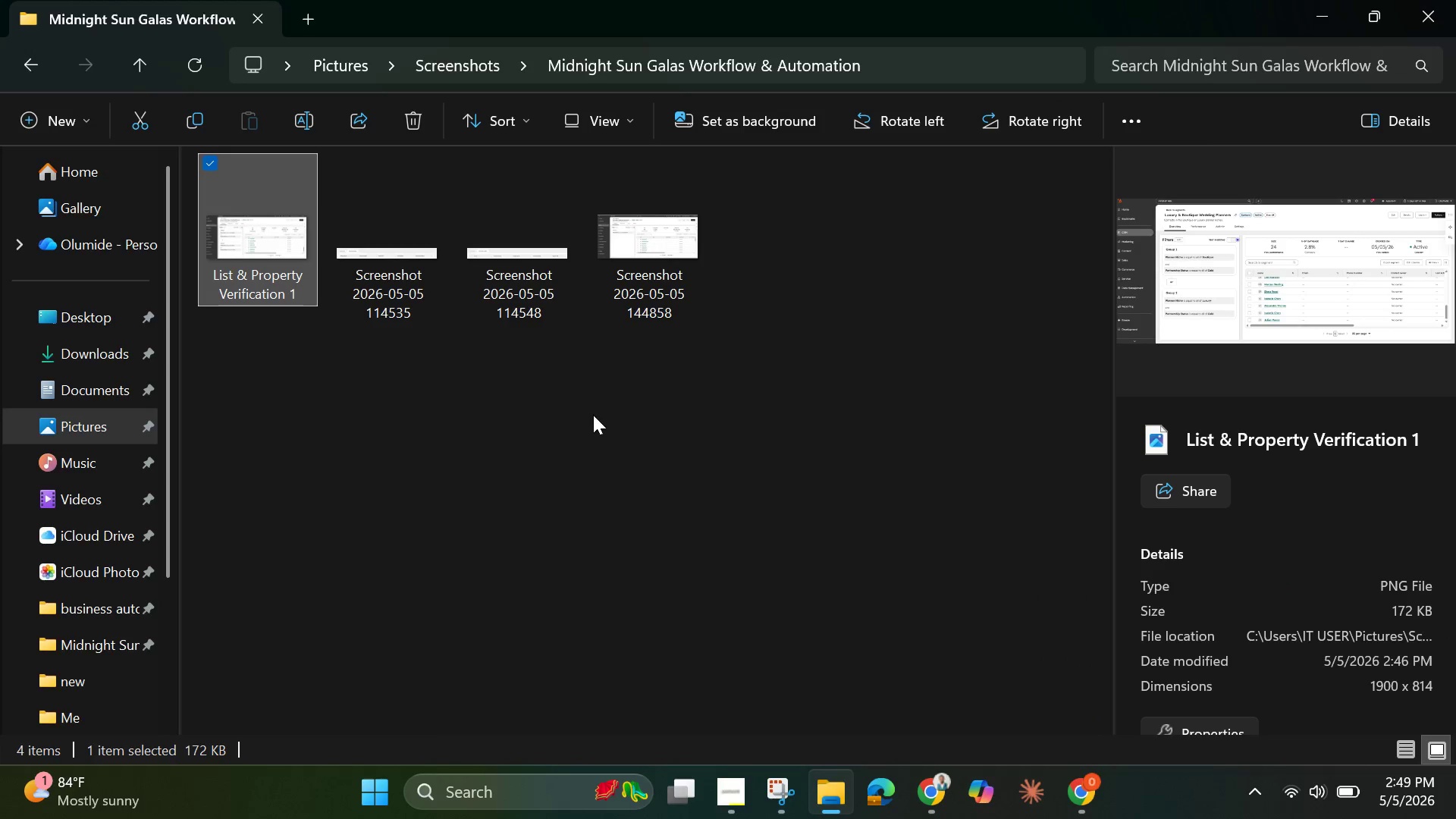 
wait(5.75)
 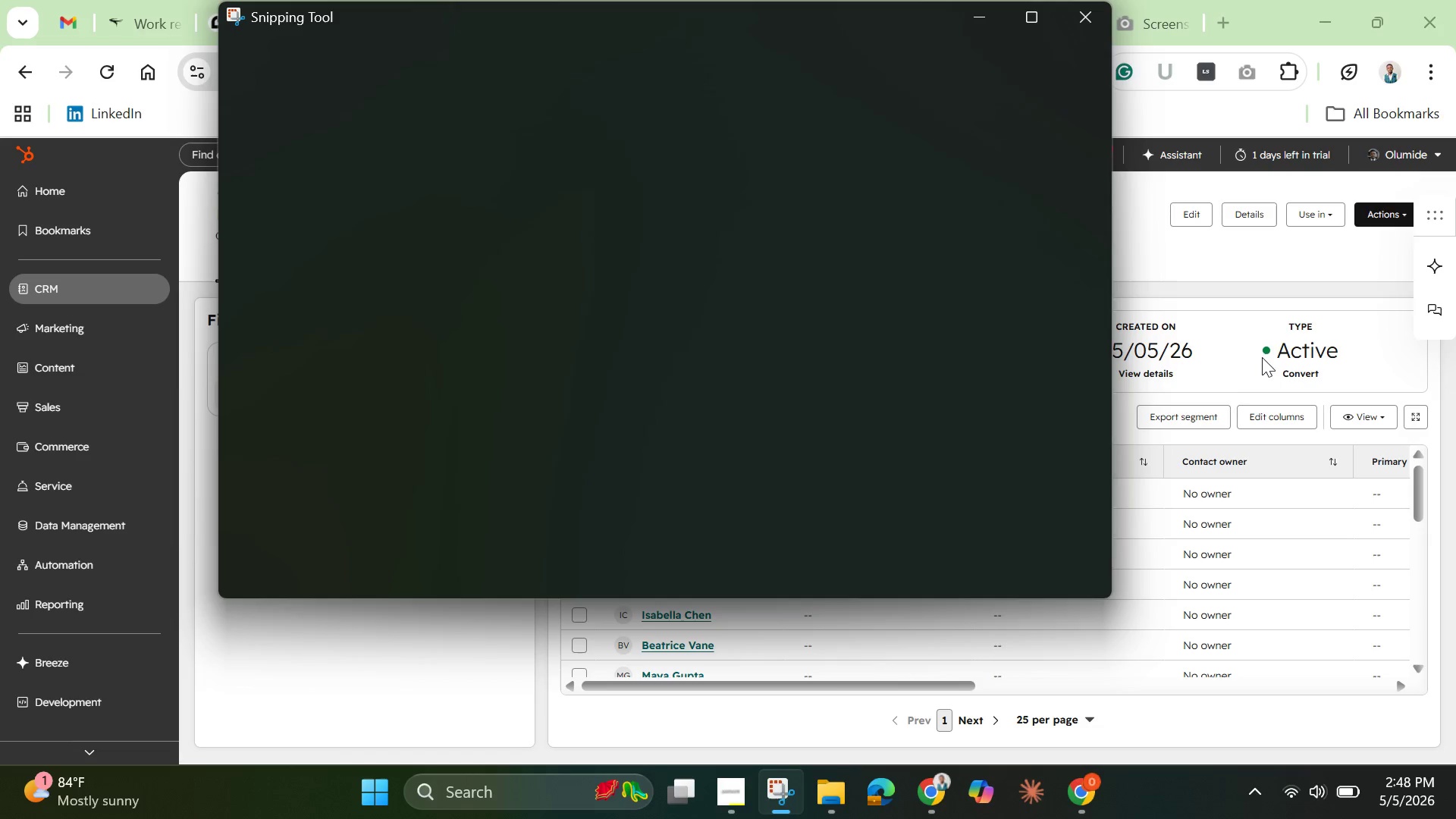 
left_click([268, 280])
 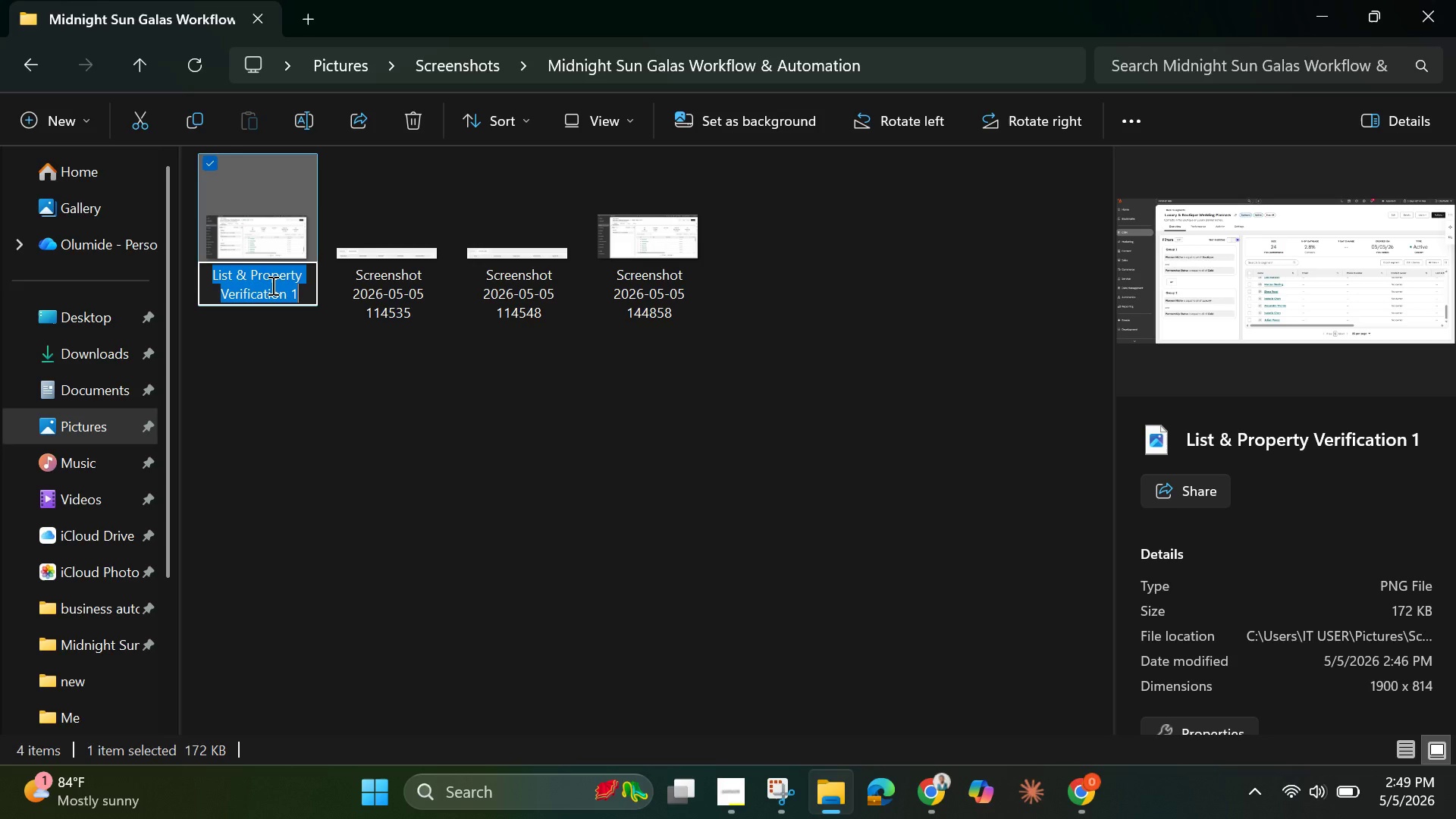 
key(Control+C)
 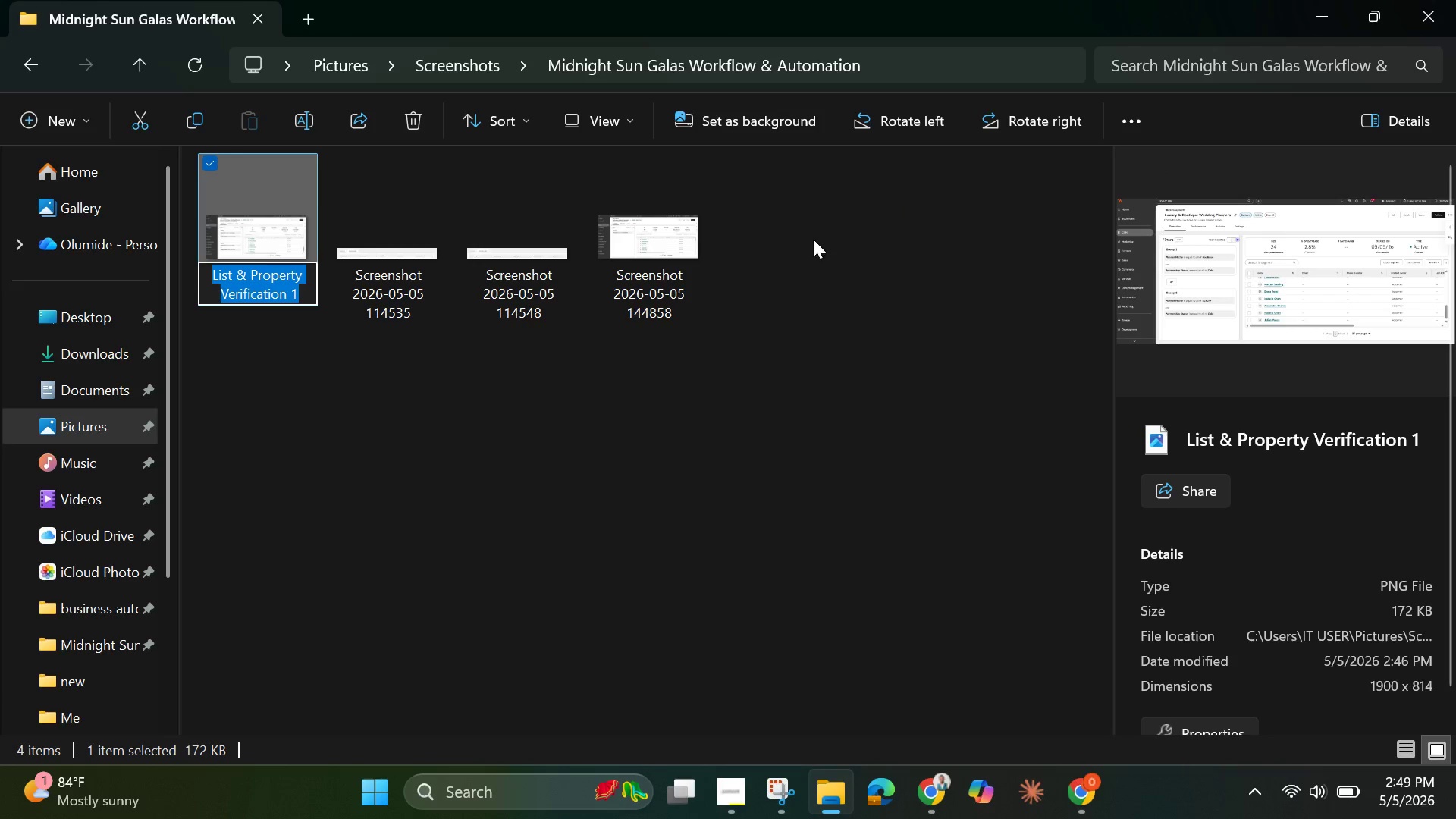 
left_click([663, 273])
 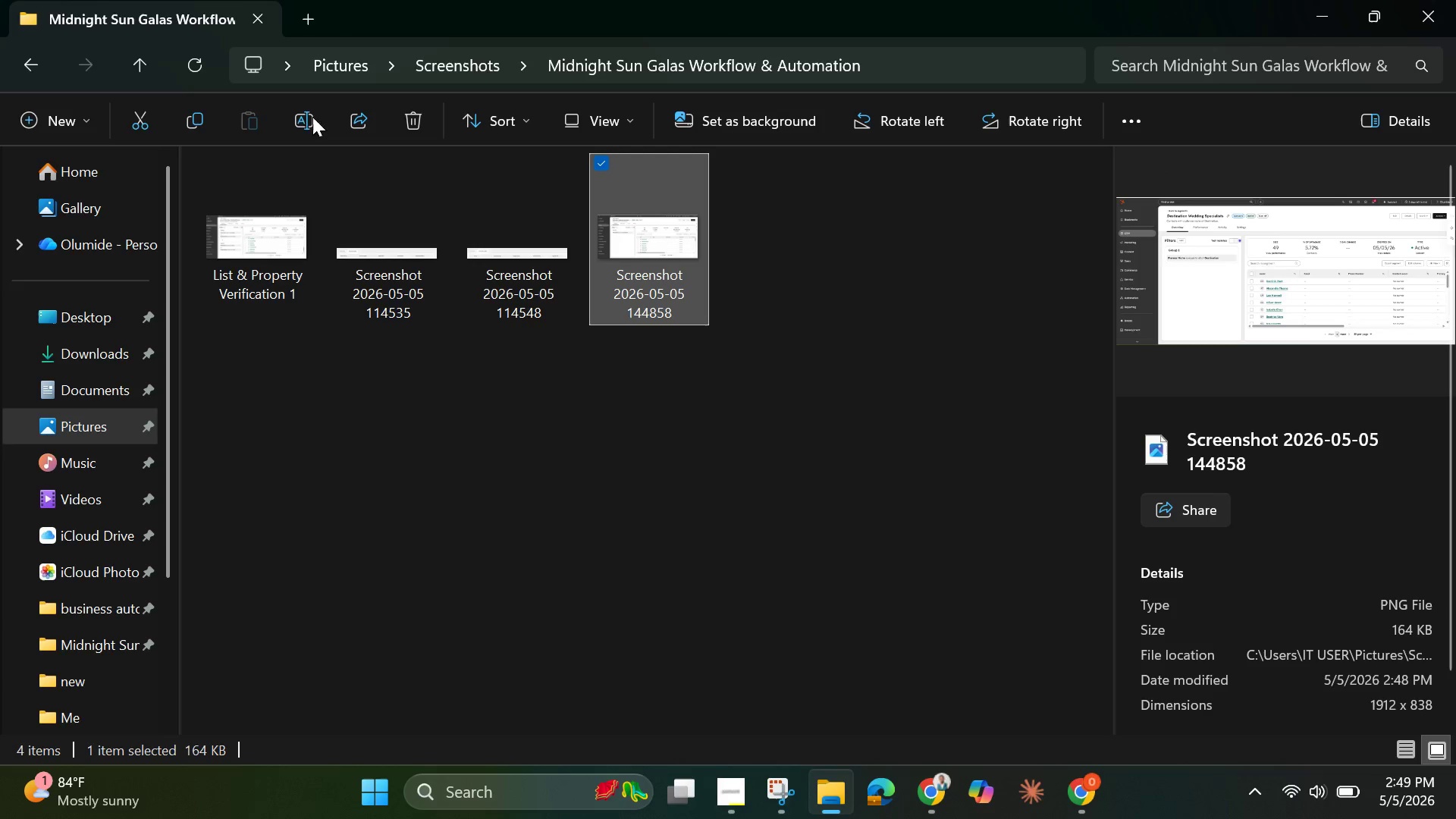 
left_click([297, 117])
 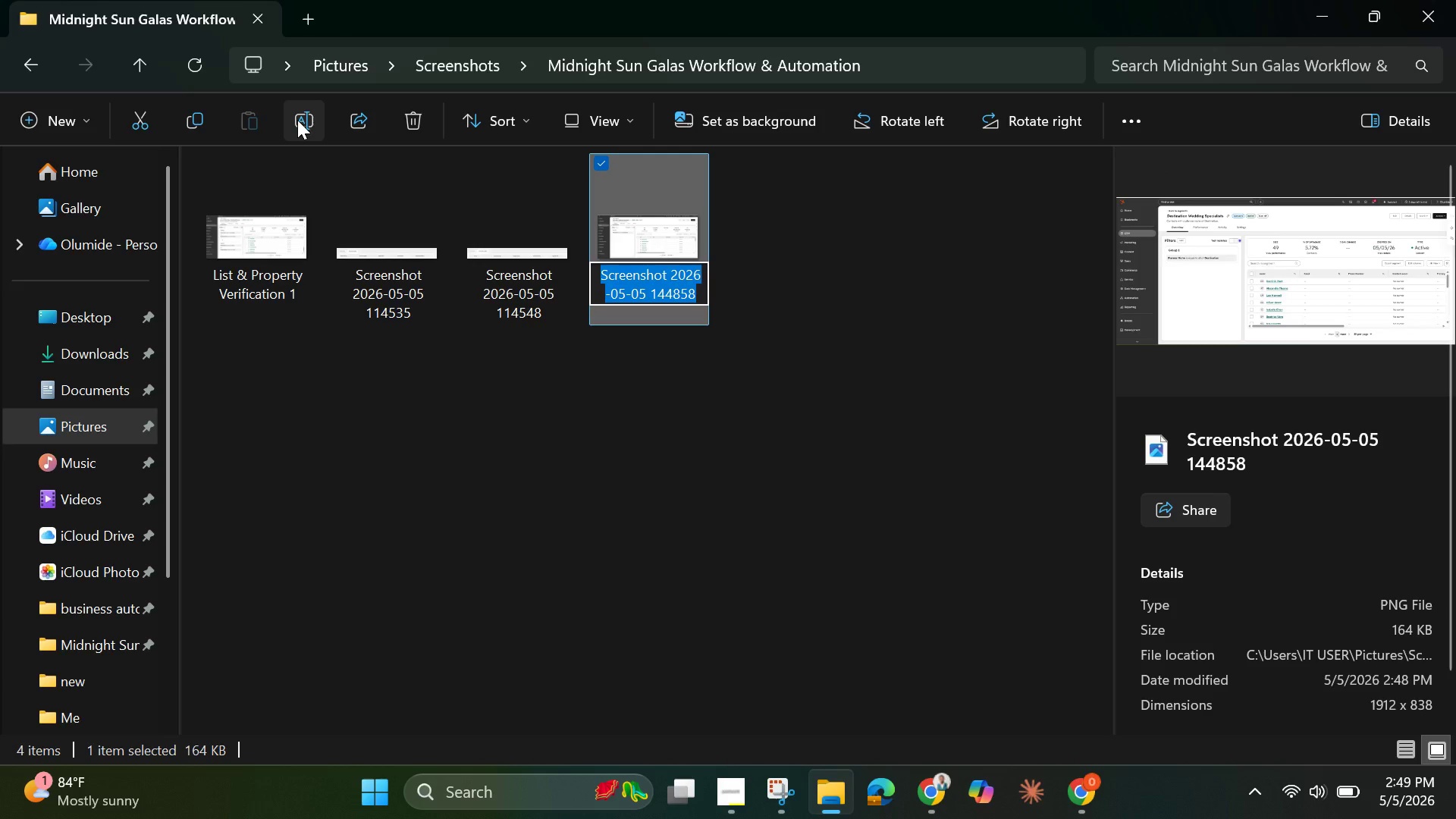 
key(Control+Backspace)
 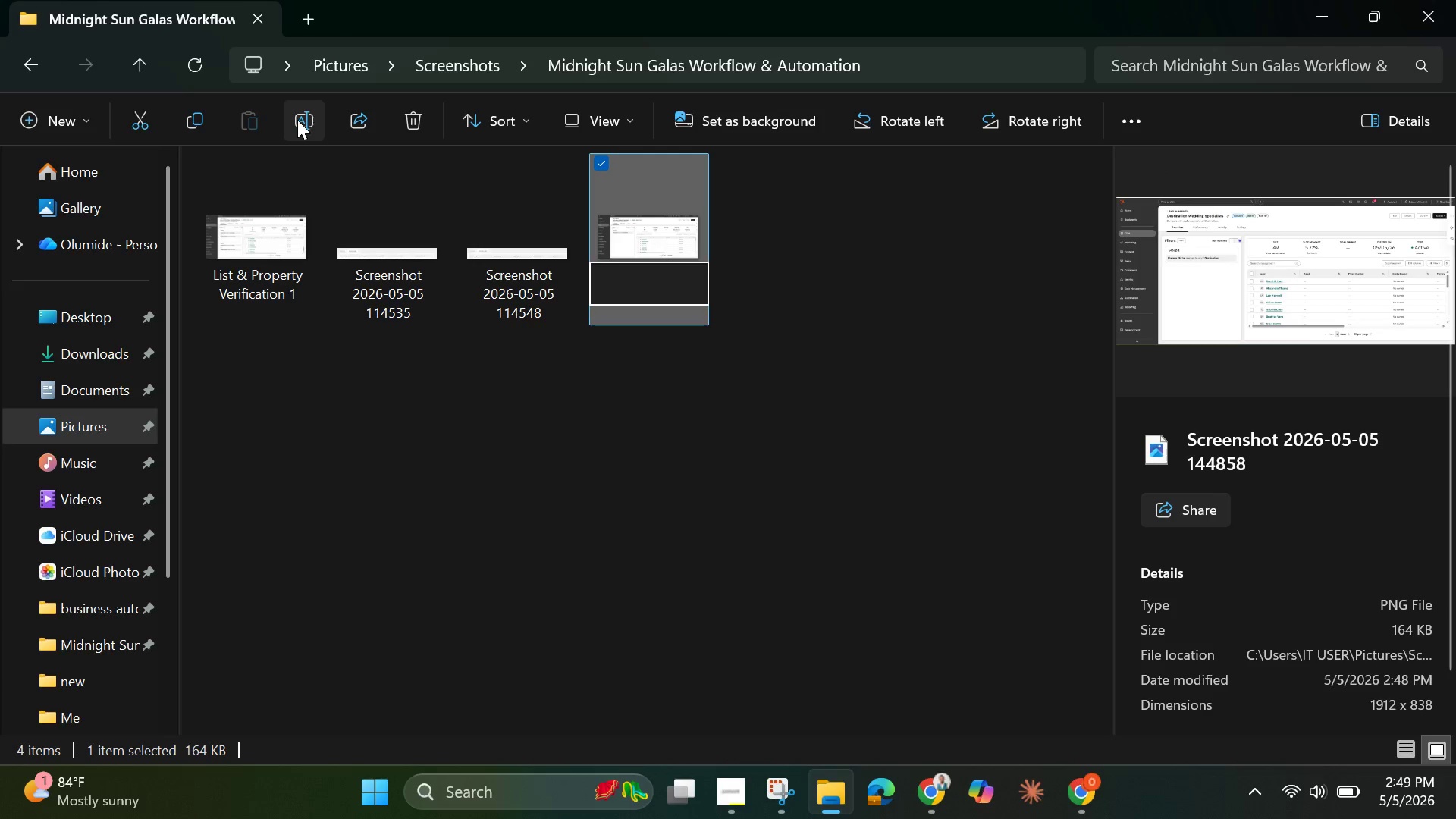 
key(Control+V)
 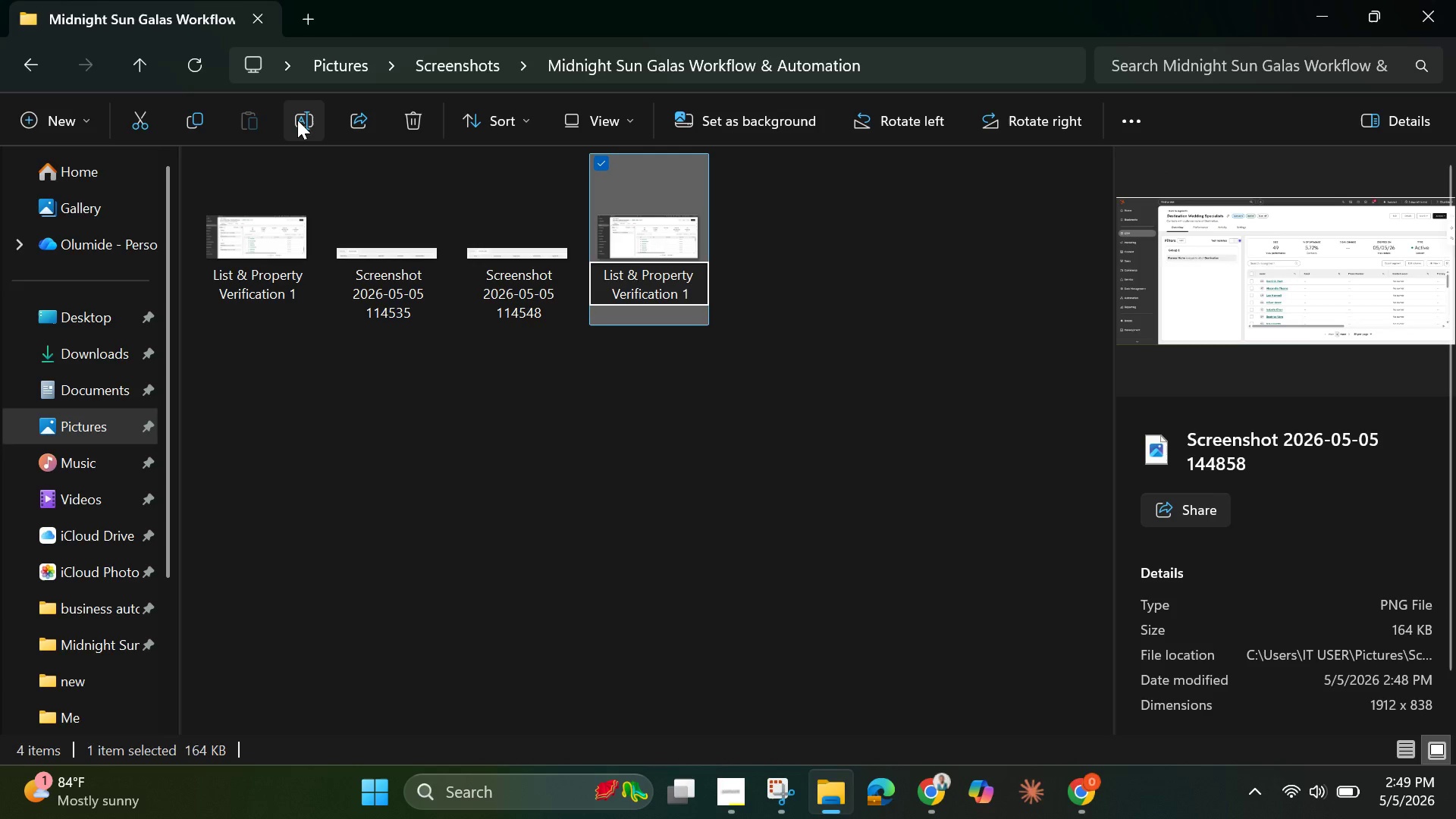 
key(Backspace)
 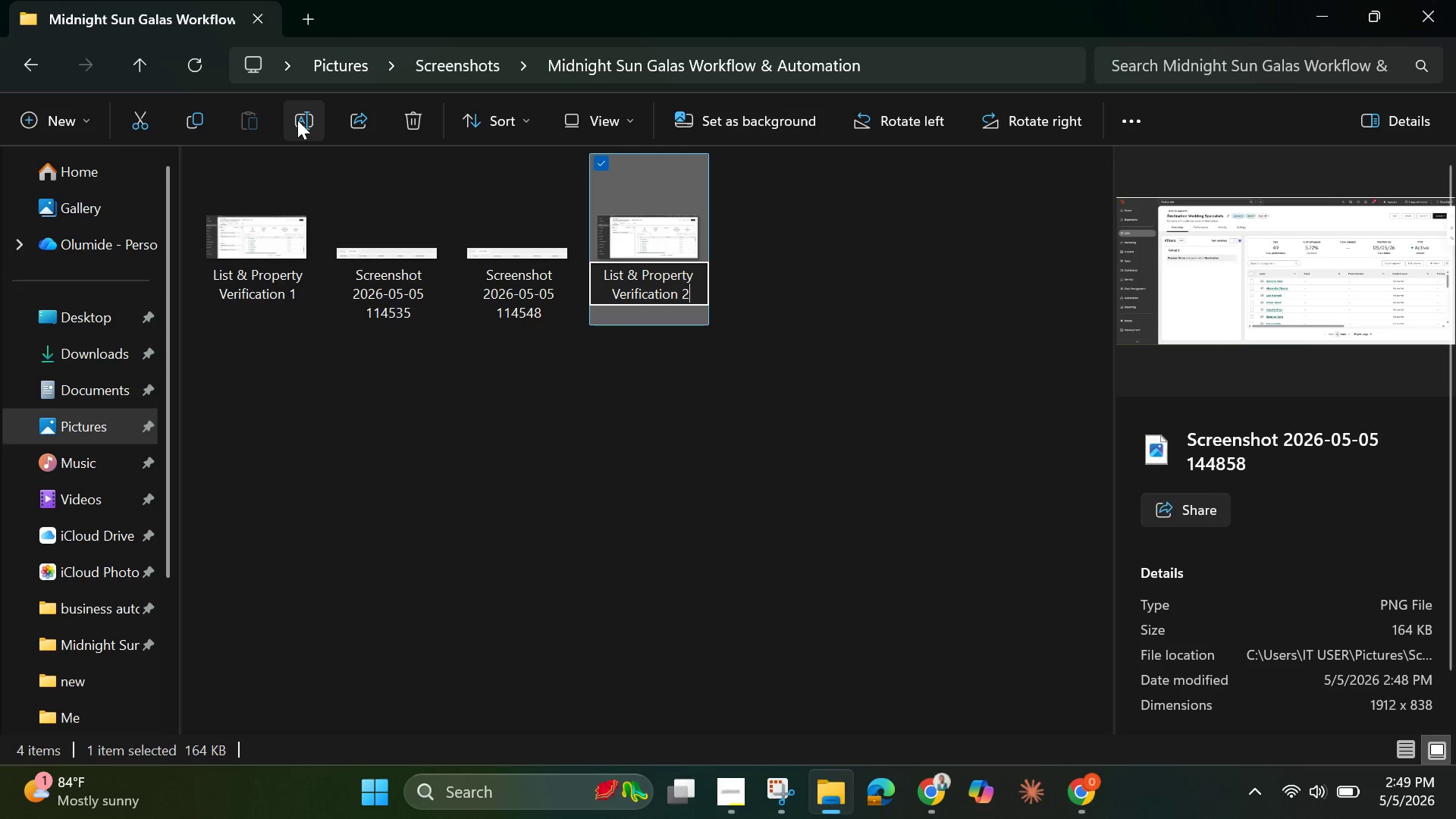 
key(2)
 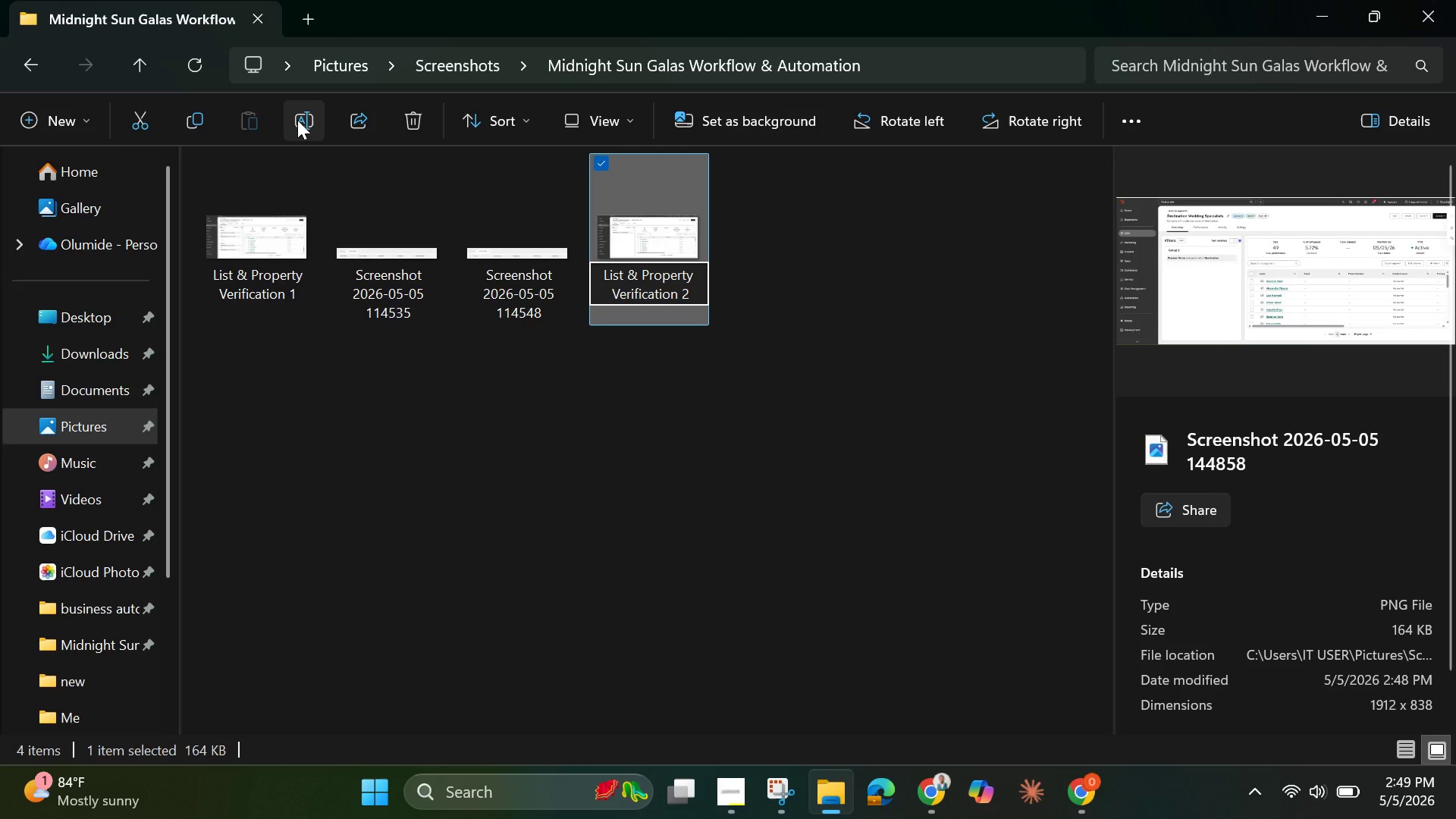 
key(Enter)
 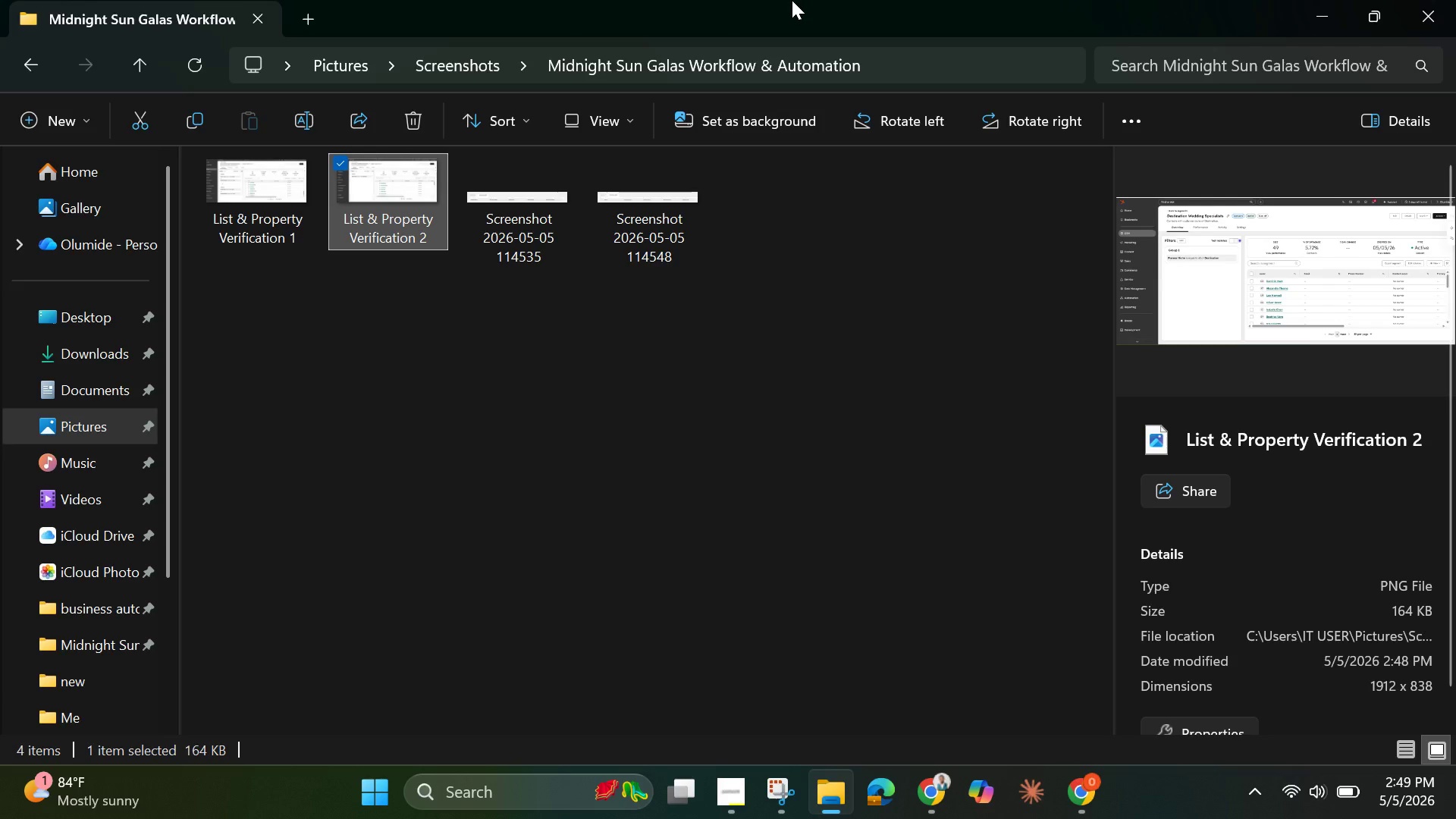 
wait(7.56)
 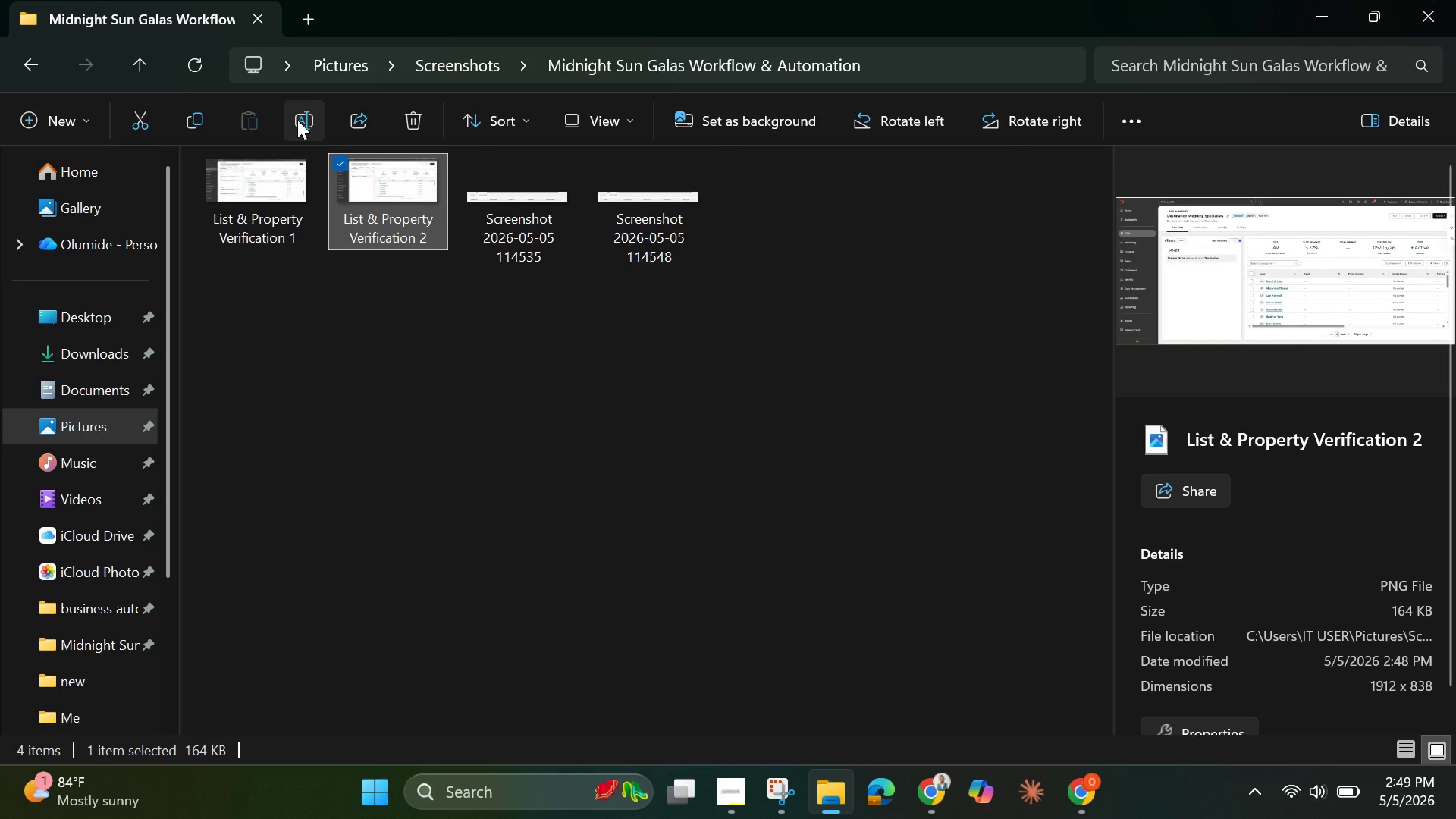 
left_click([1320, 3])
 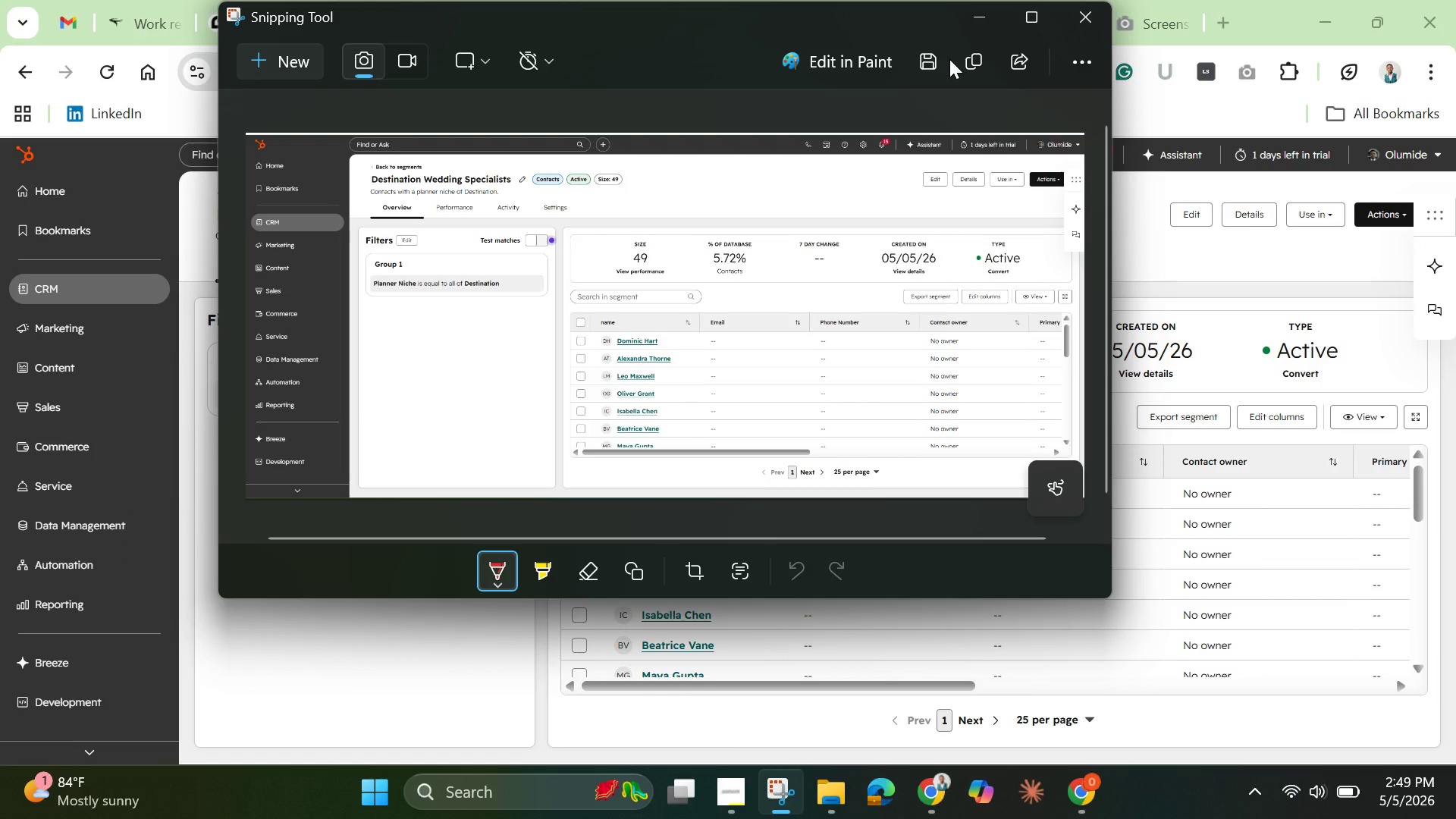 
mouse_move([935, 85])
 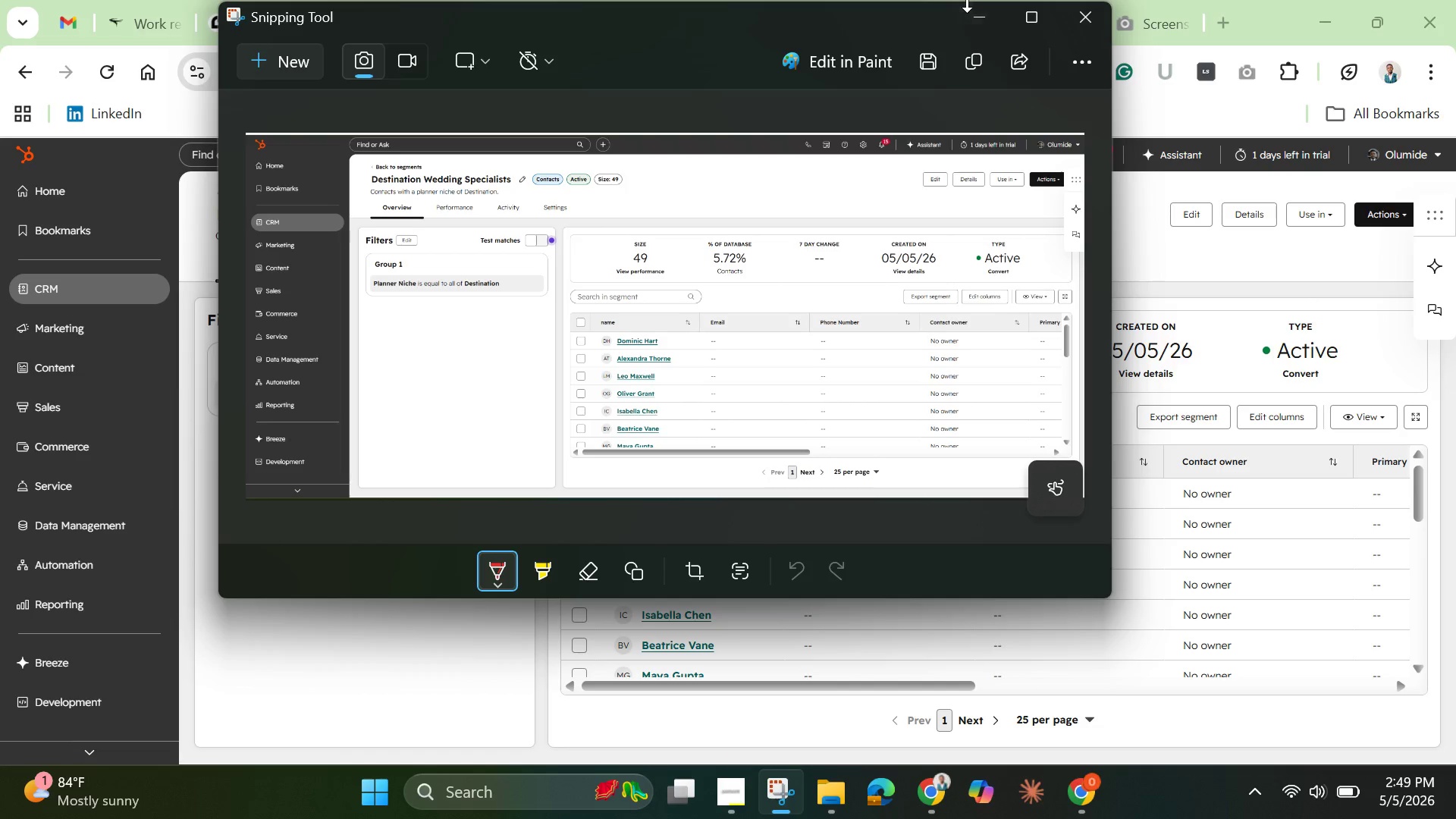 
left_click([979, 17])
 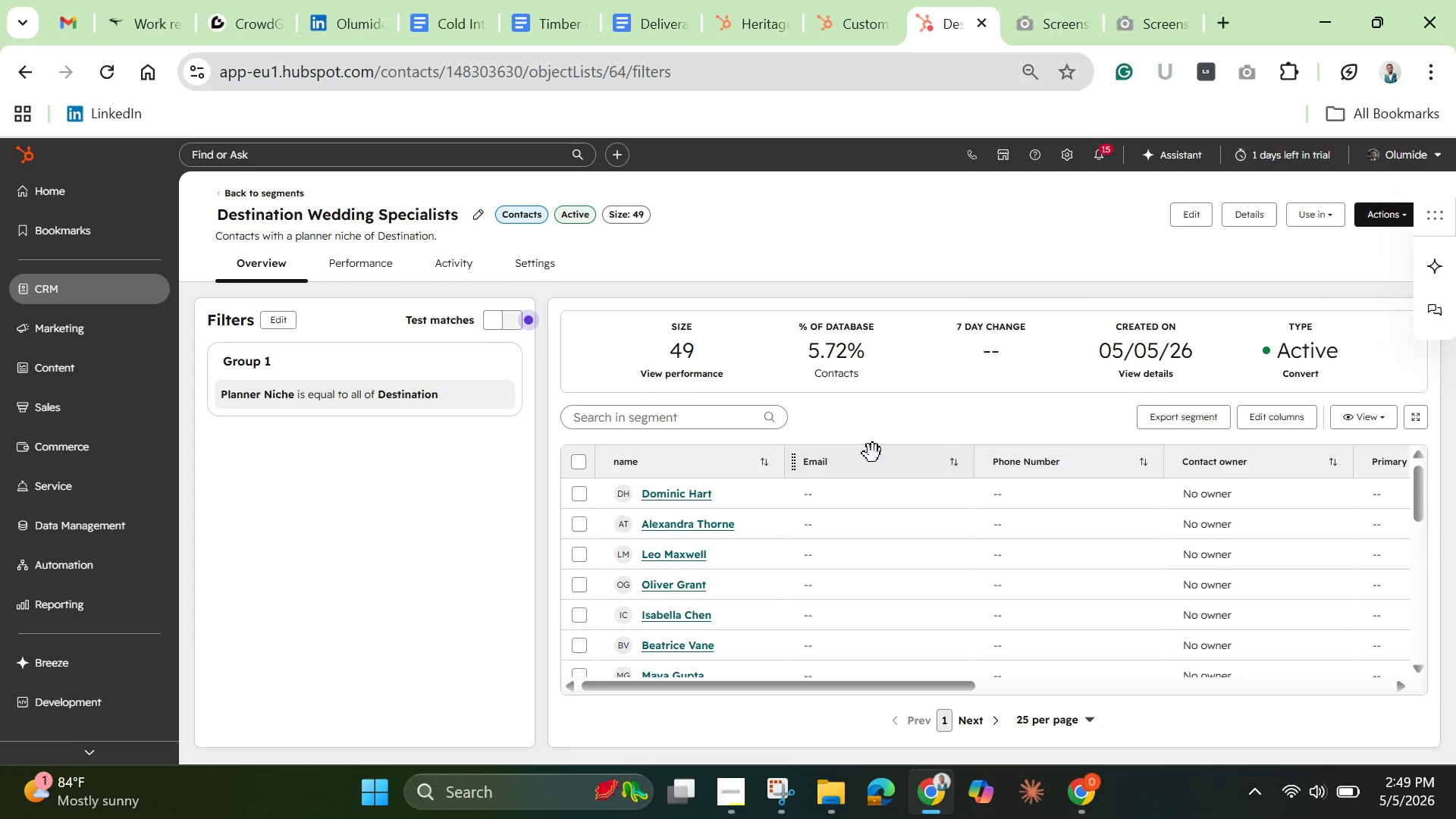 
wait(6.56)
 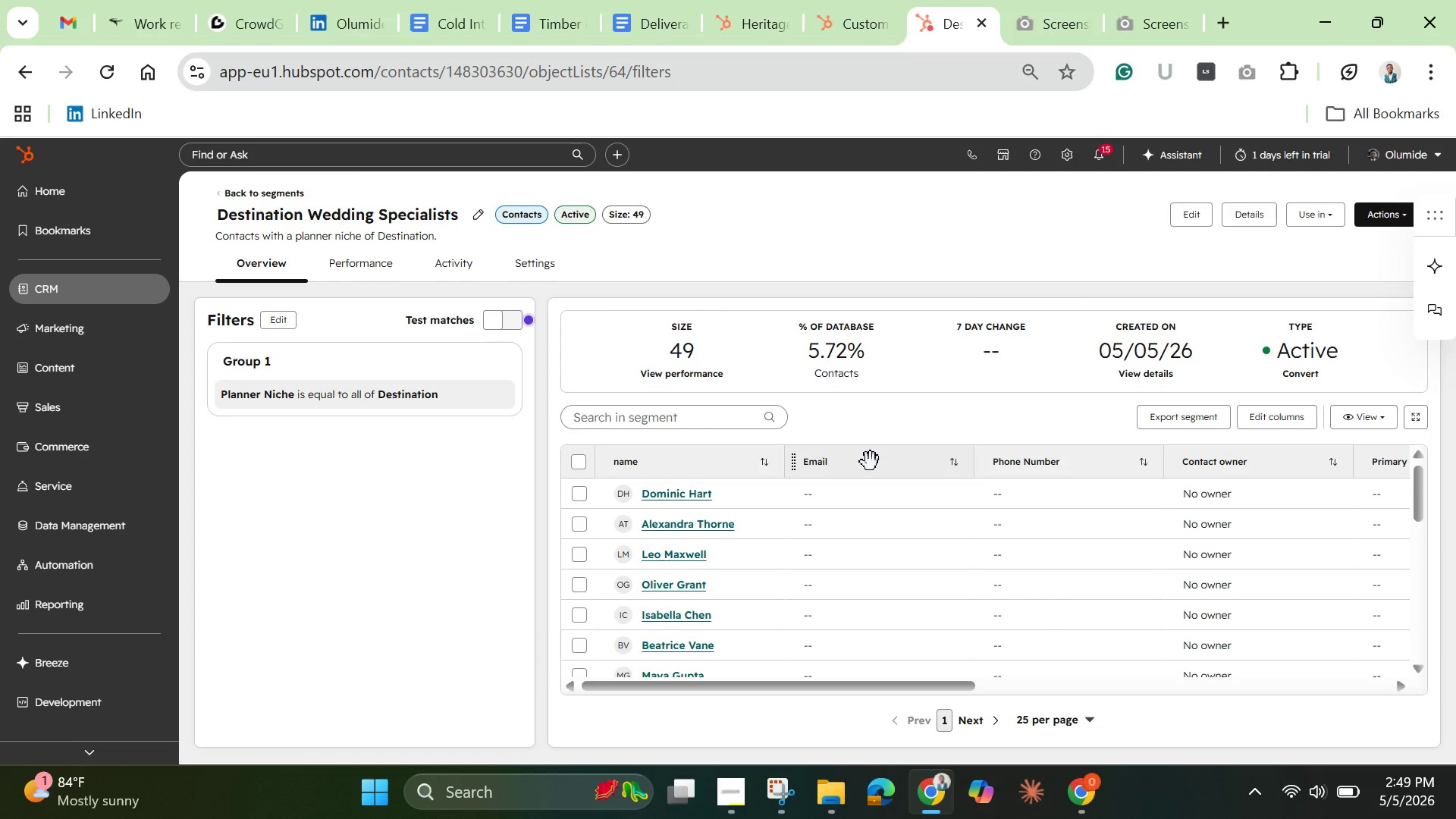 
left_click([760, 28])
 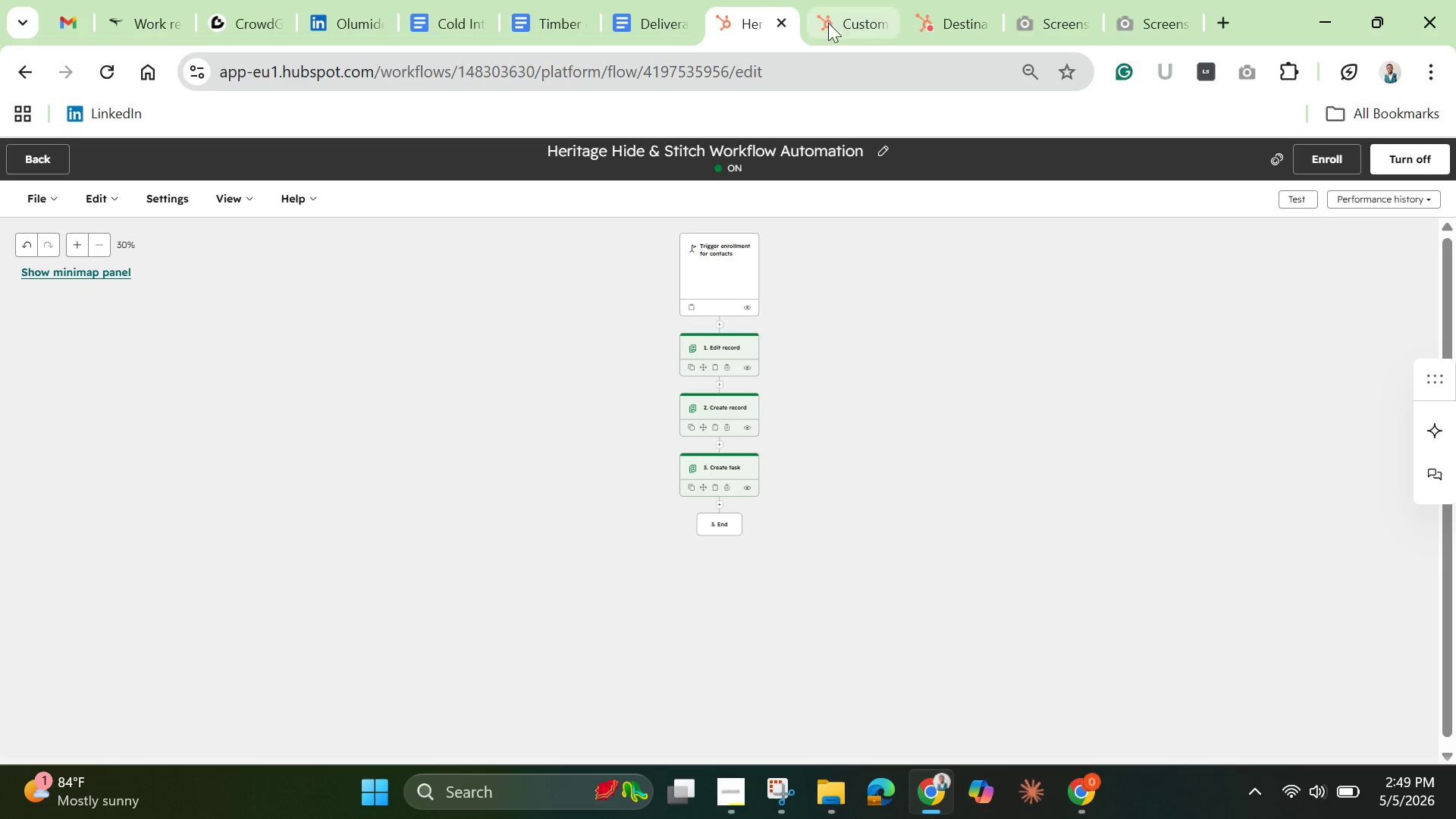 
left_click([846, 20])
 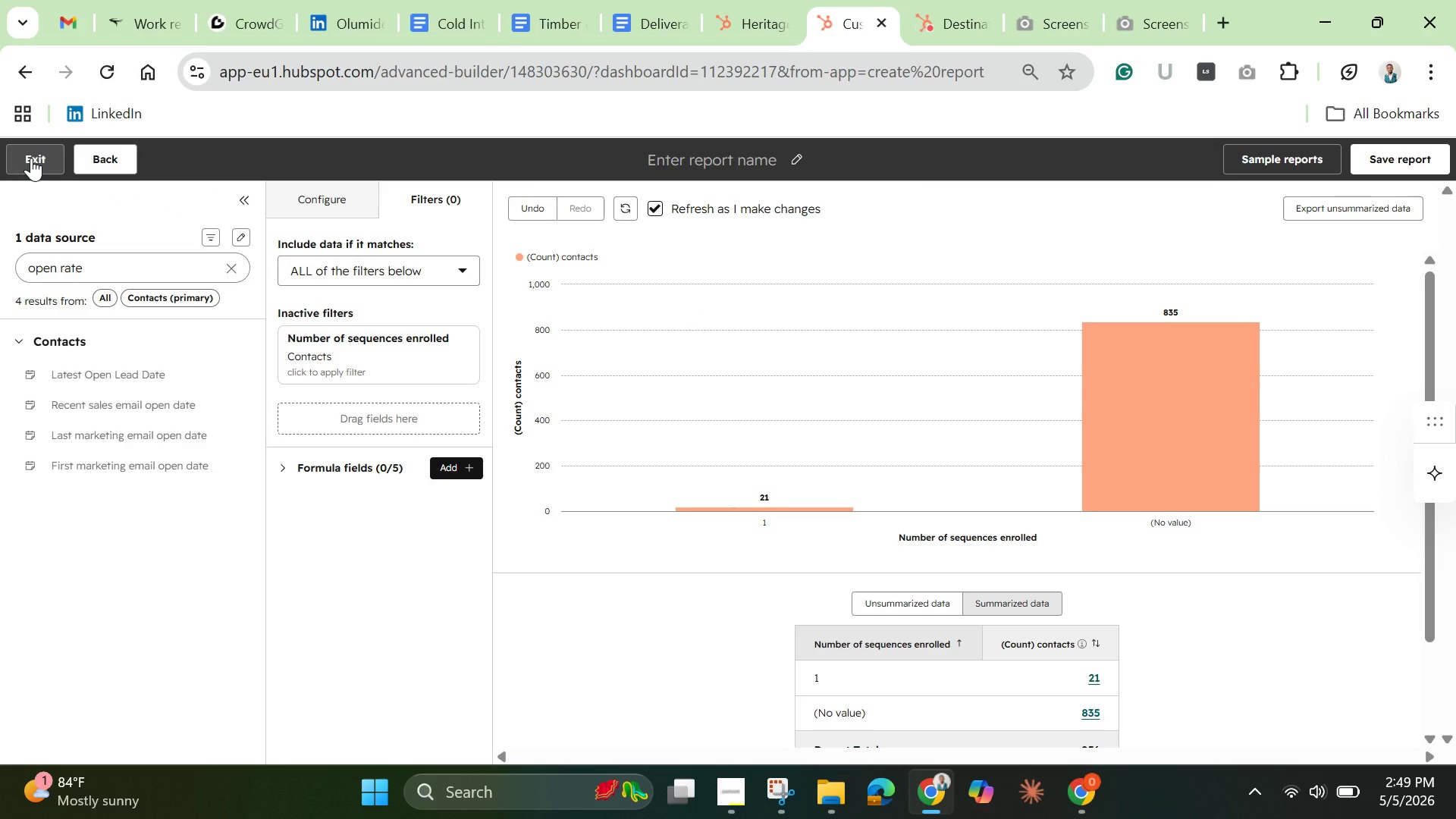 
wait(6.39)
 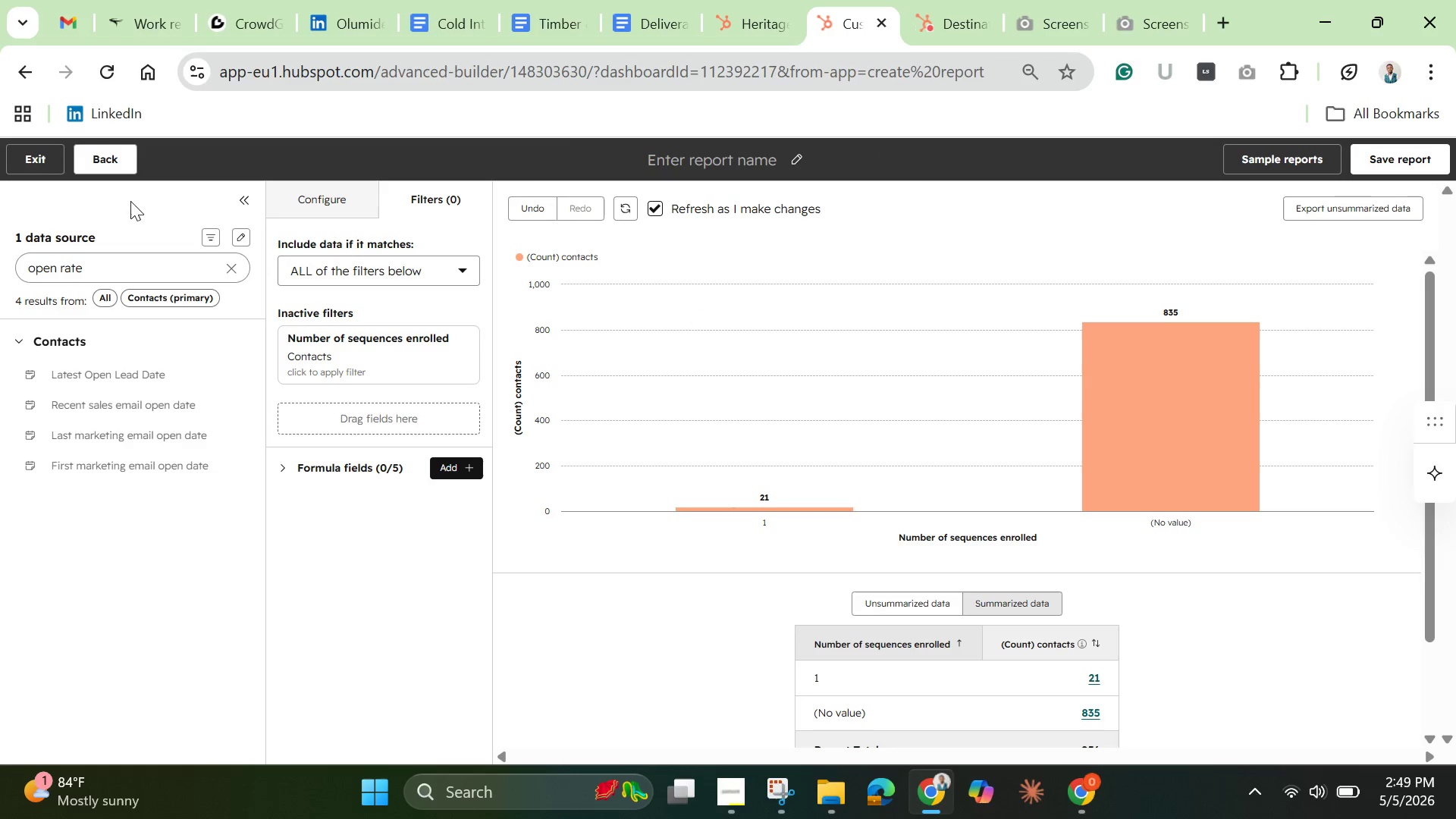 
left_click([30, 152])
 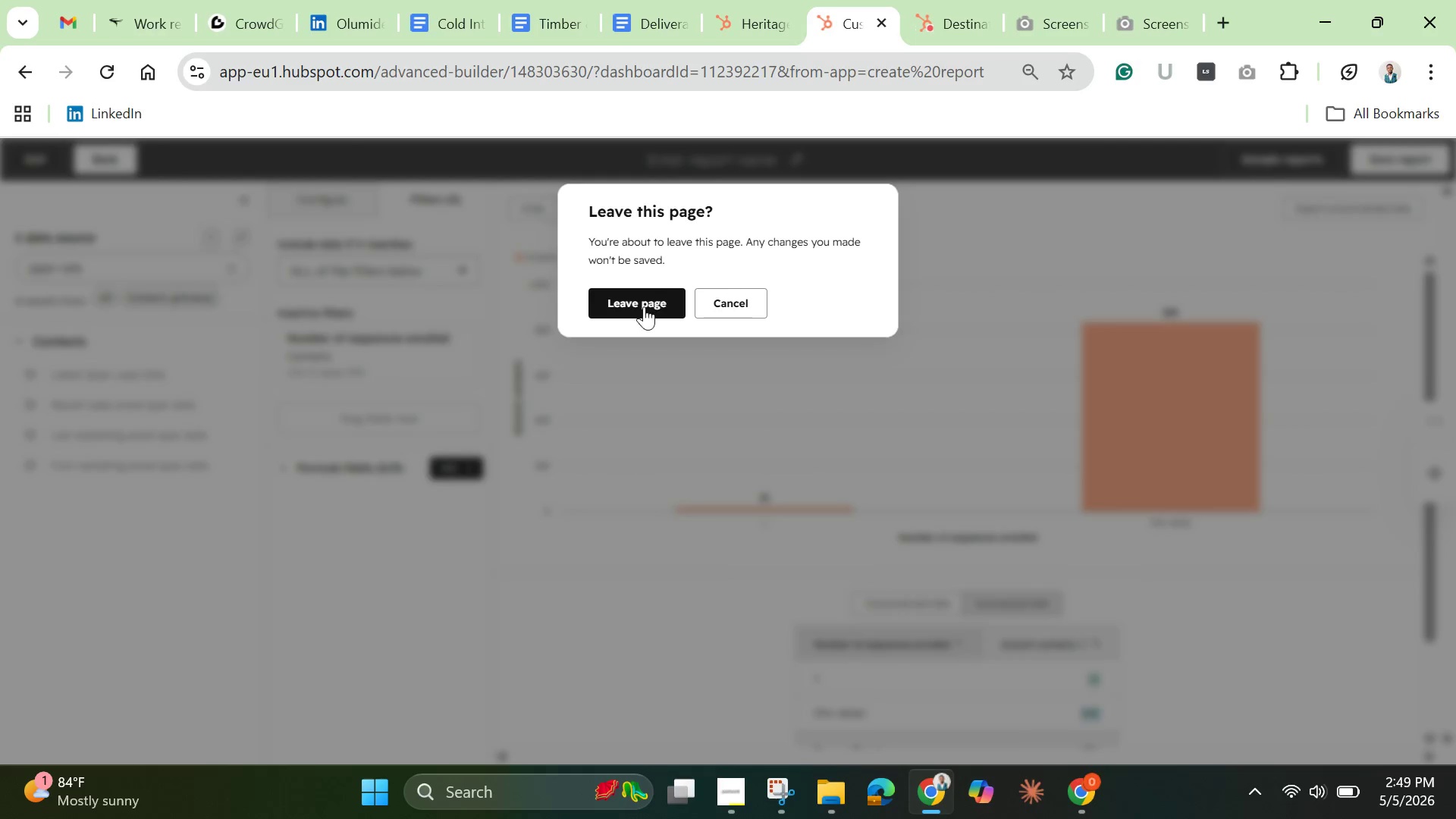 
left_click([639, 311])
 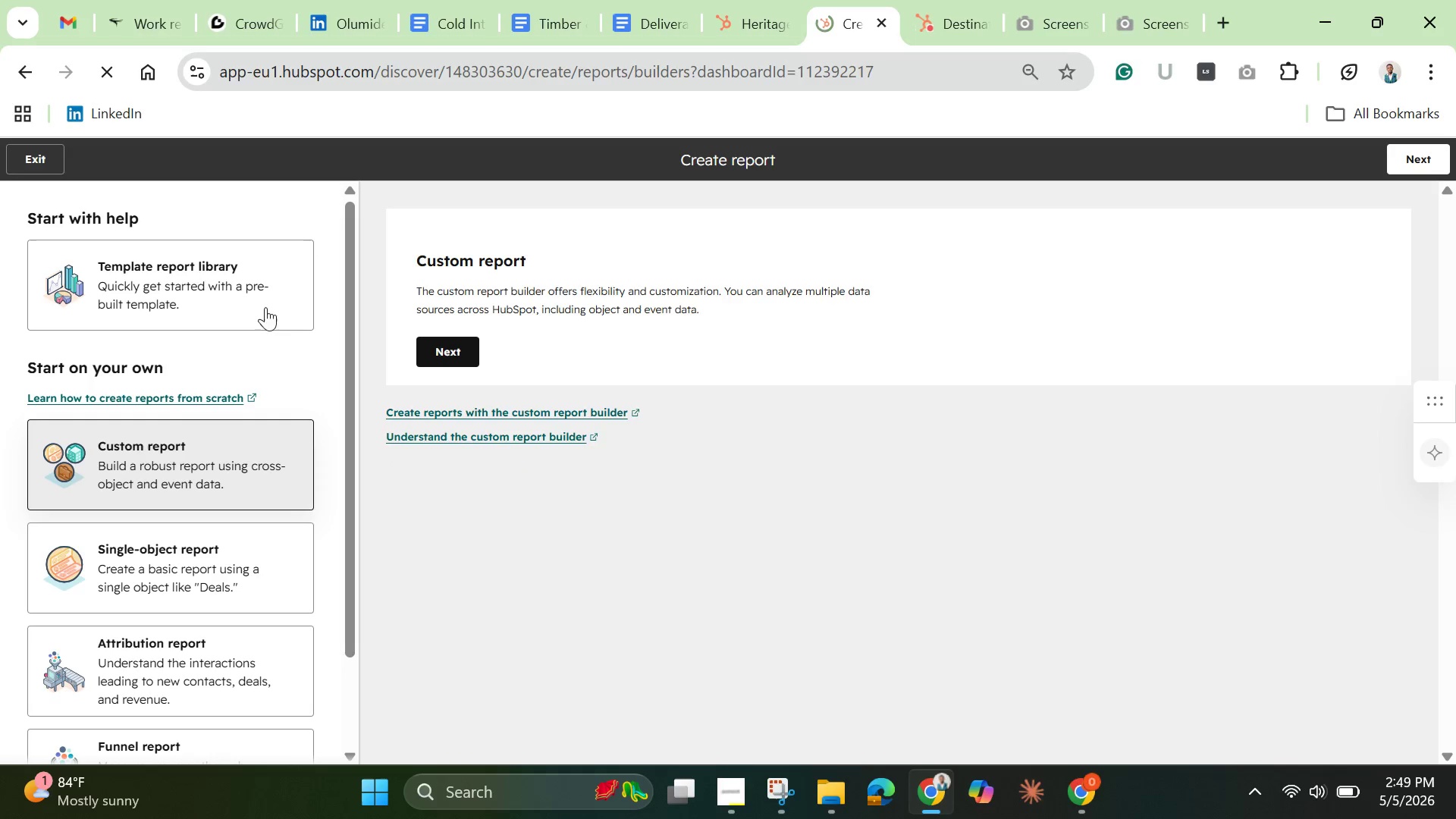 
wait(6.14)
 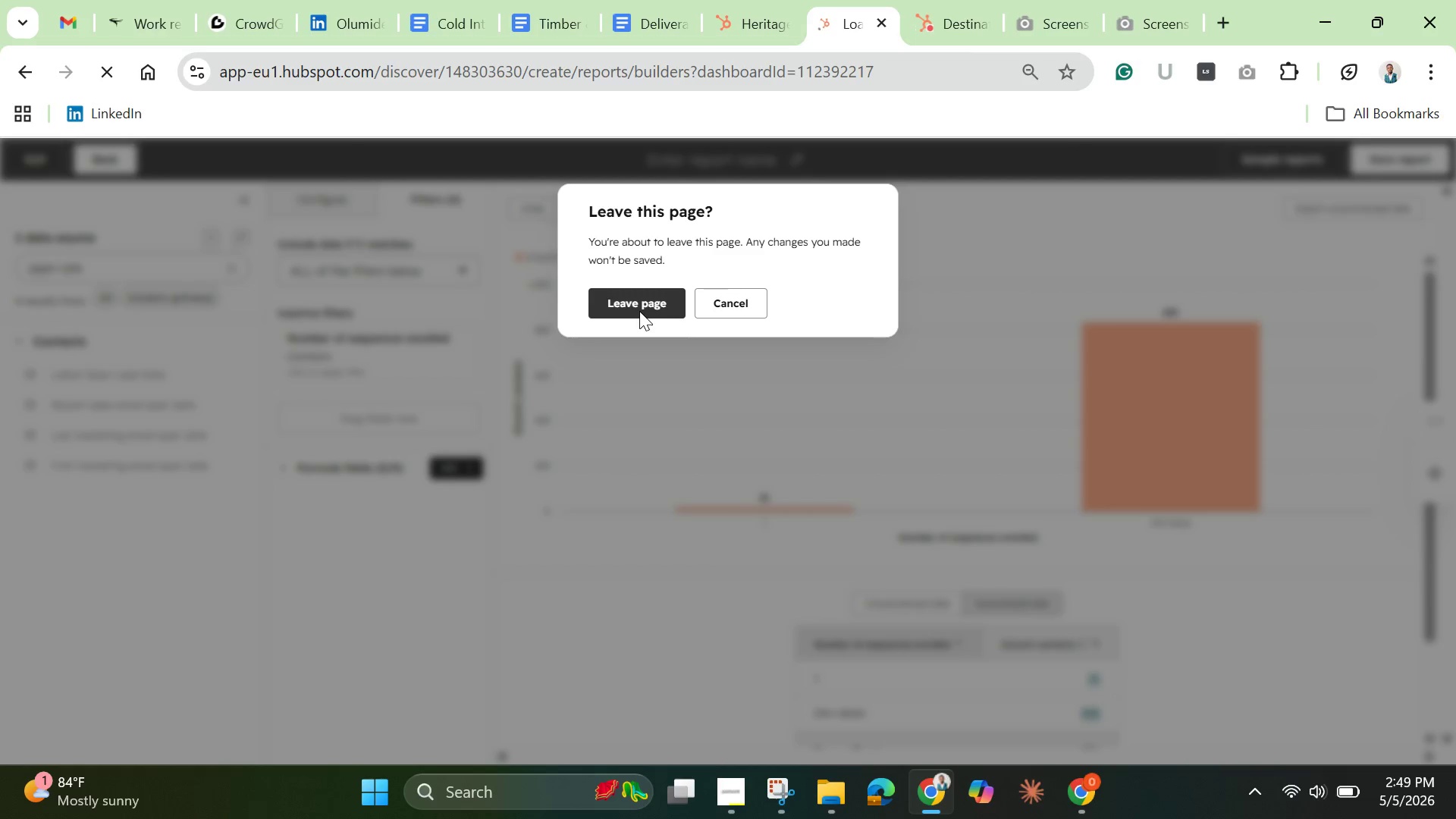 
left_click([31, 168])
 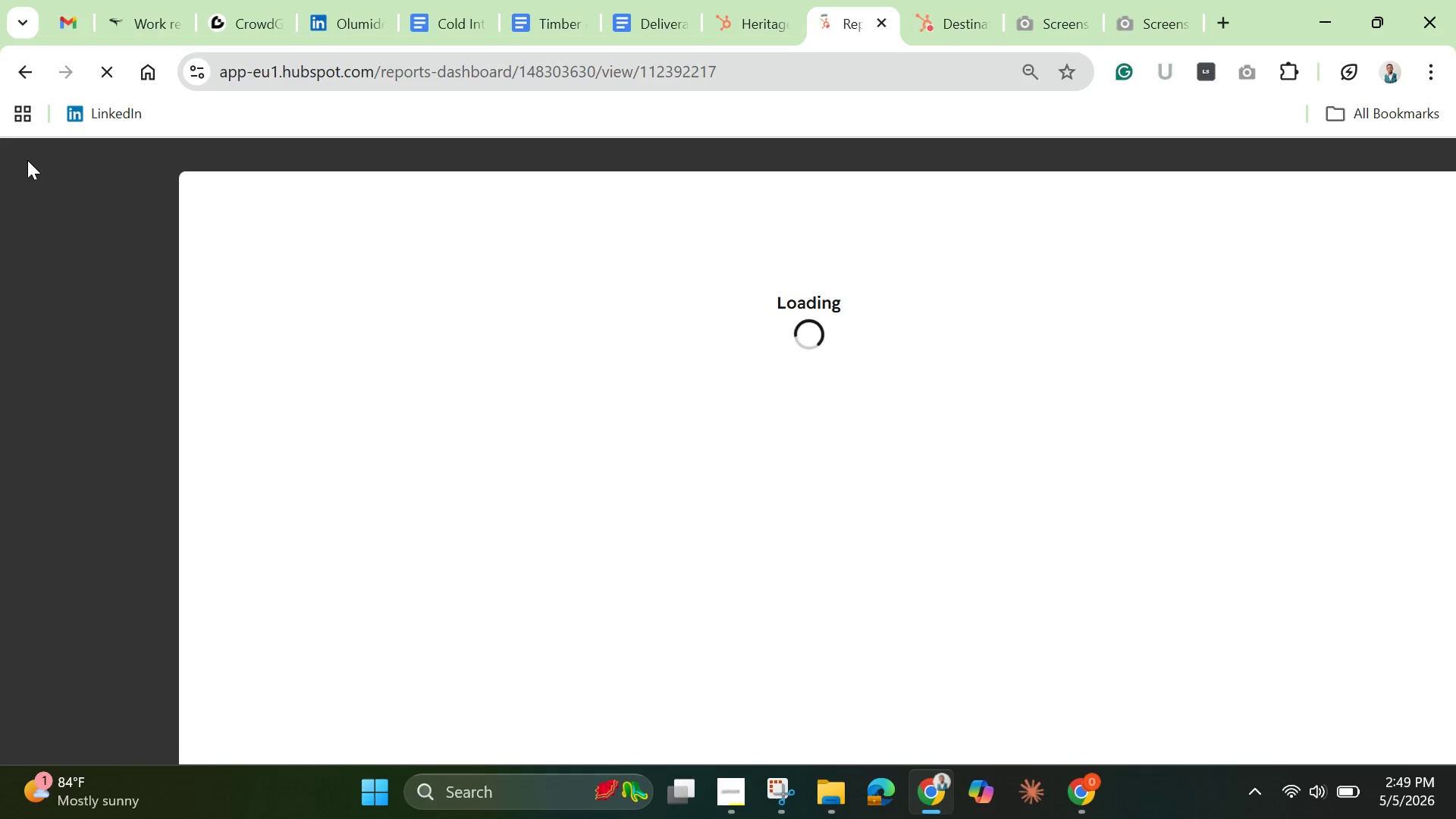 
mouse_move([22, 133])
 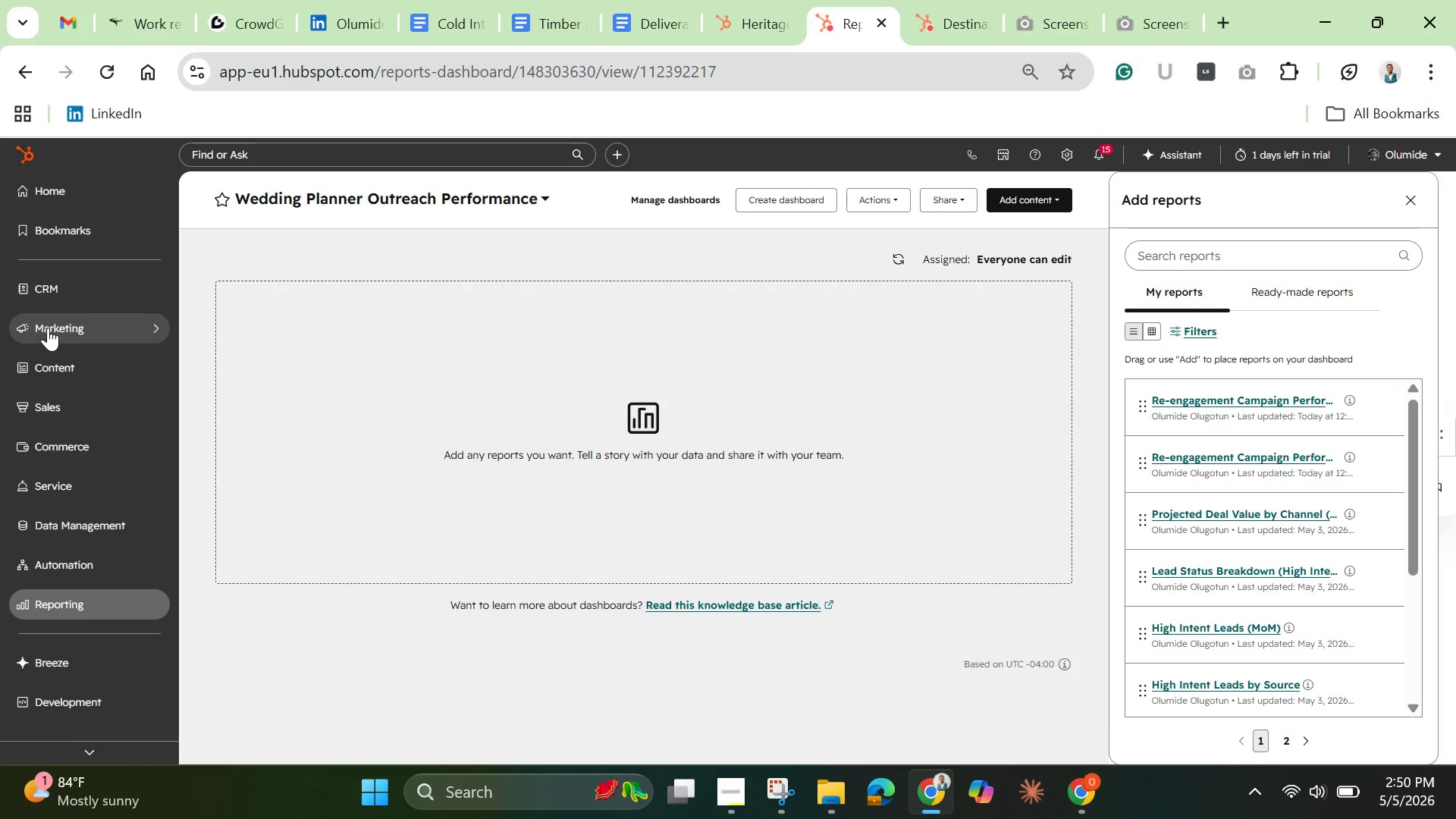 
left_click([48, 328])
 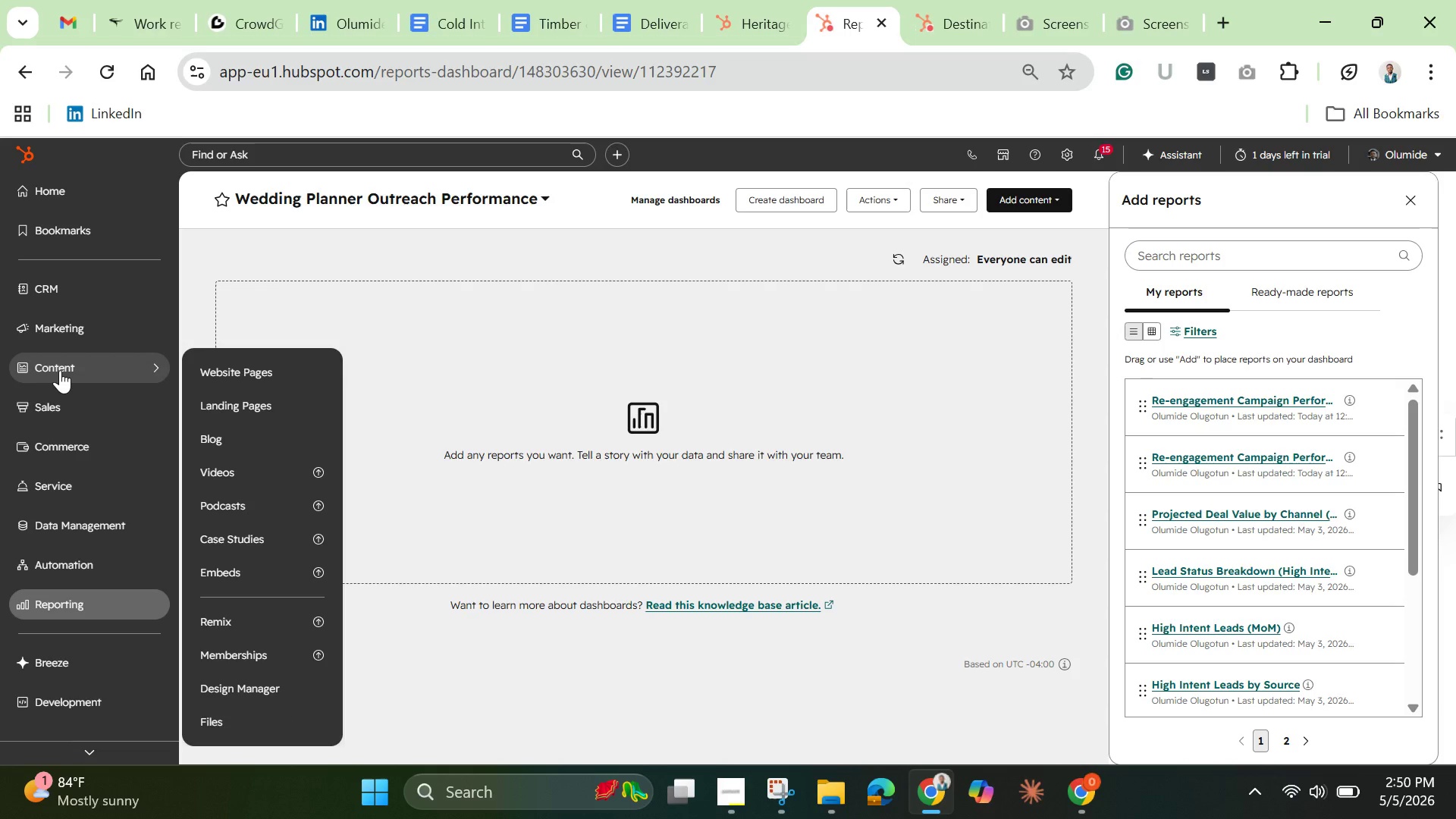 
mouse_move([83, 394])
 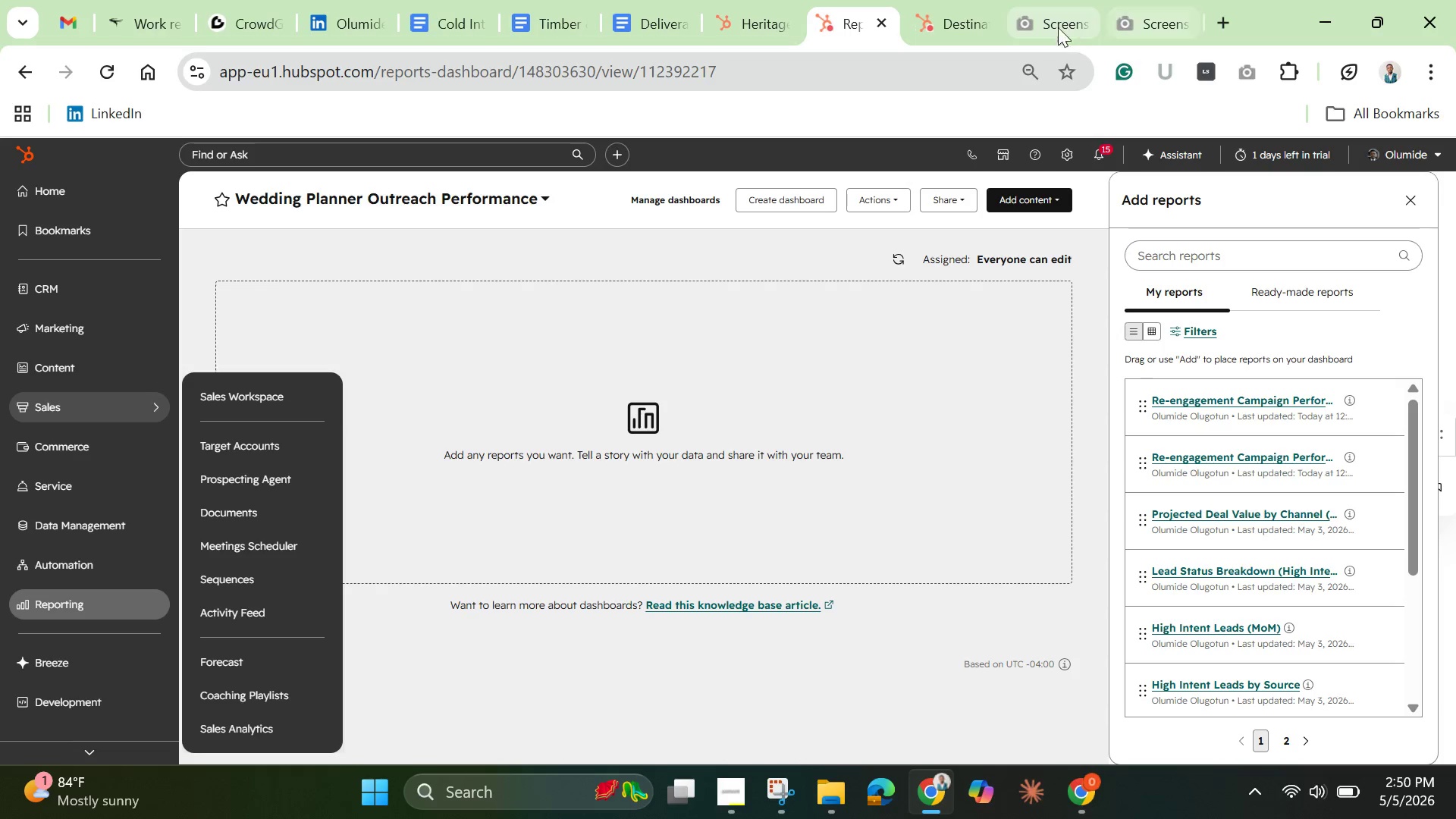 
left_click([1055, 22])
 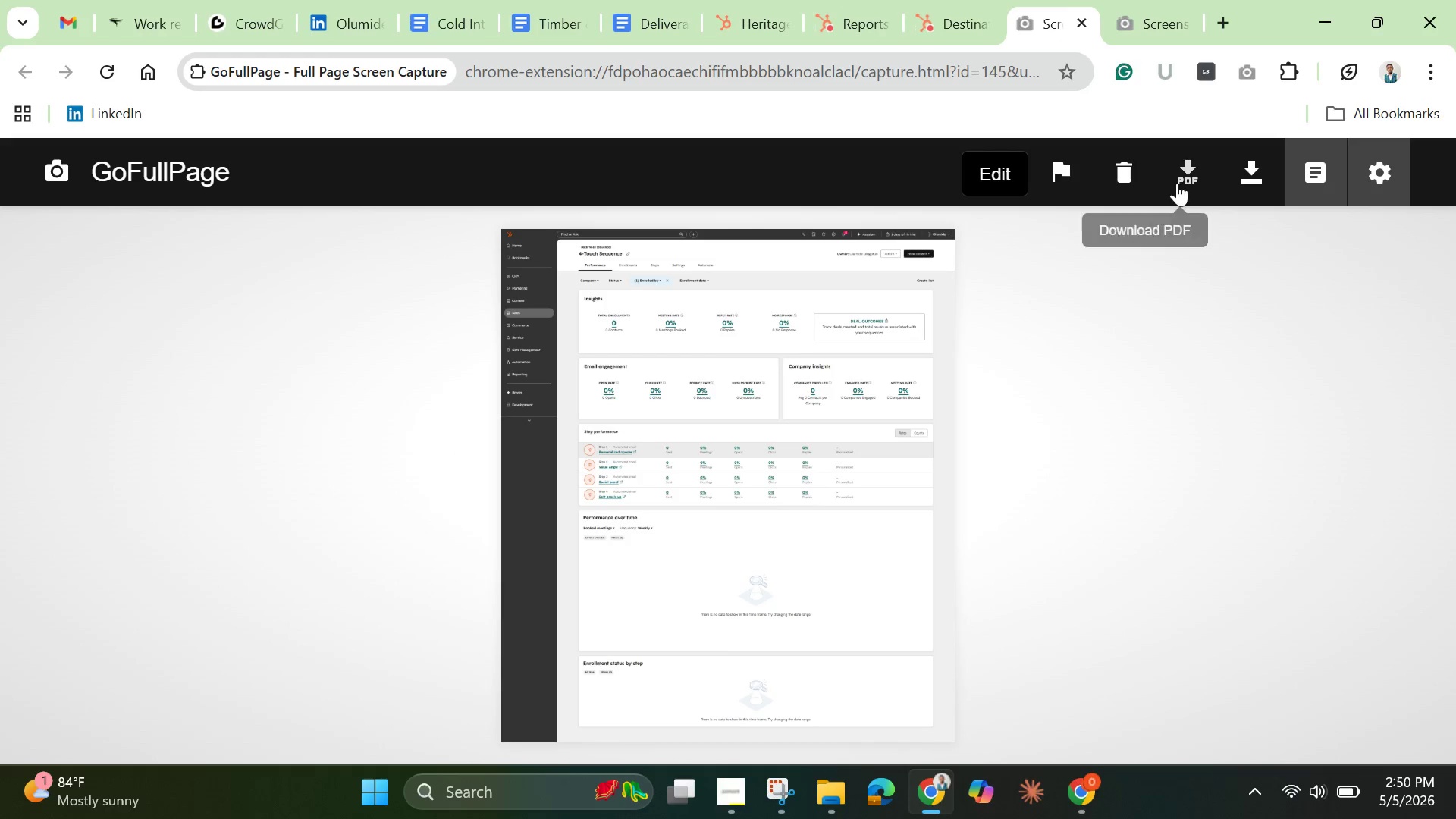 
left_click([924, 360])
 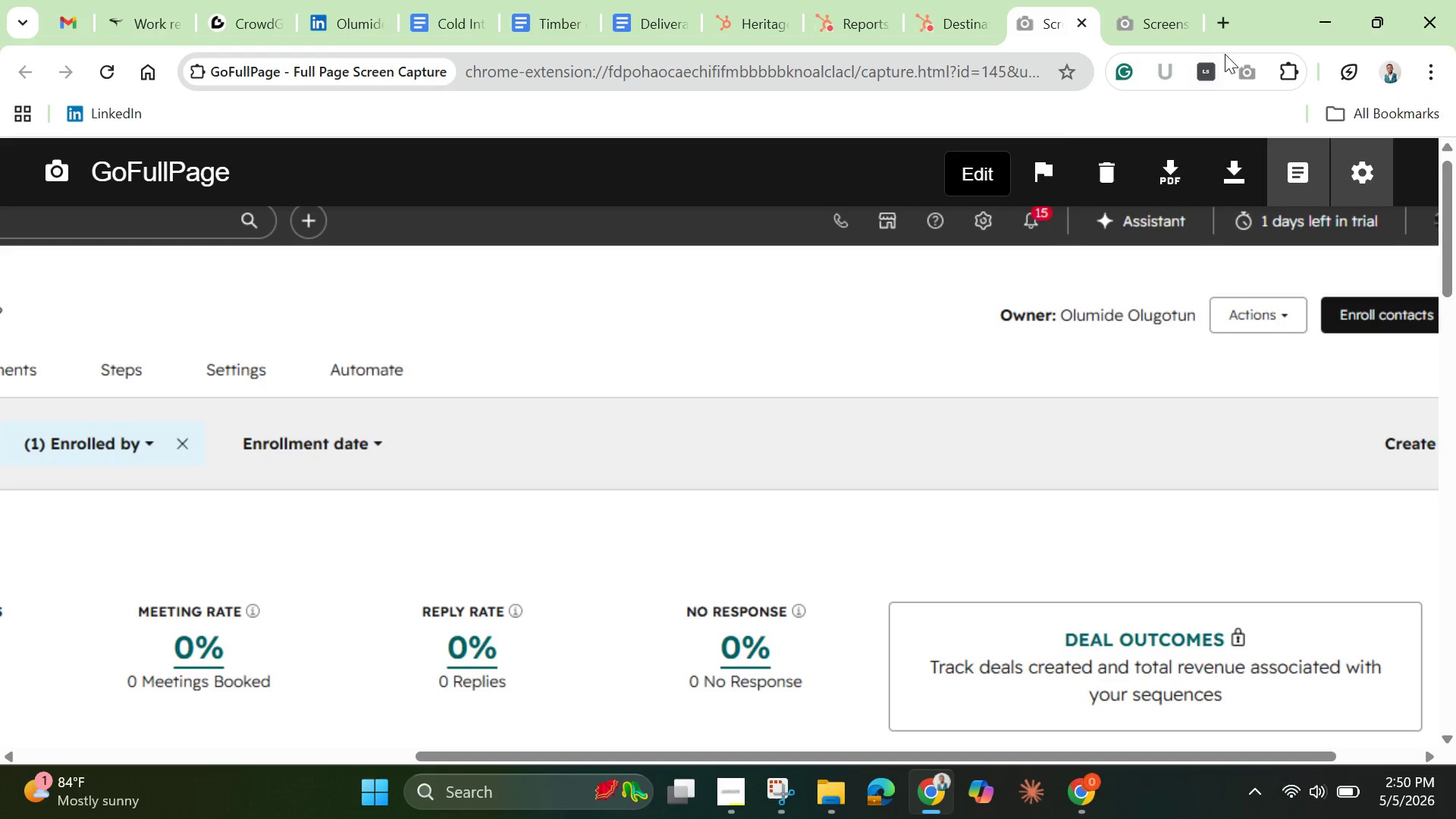 
wait(7.48)
 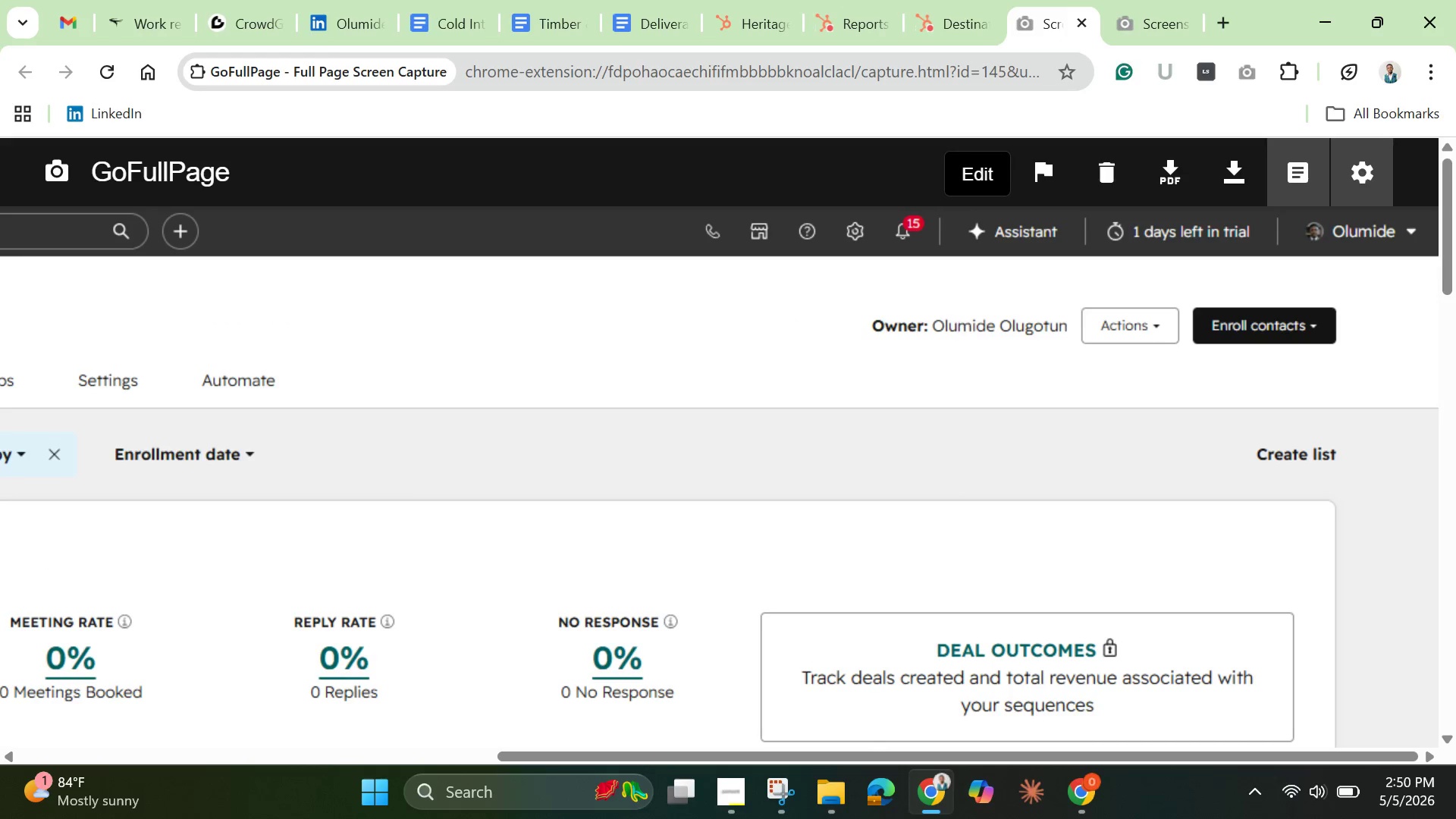 
left_click([770, 355])
 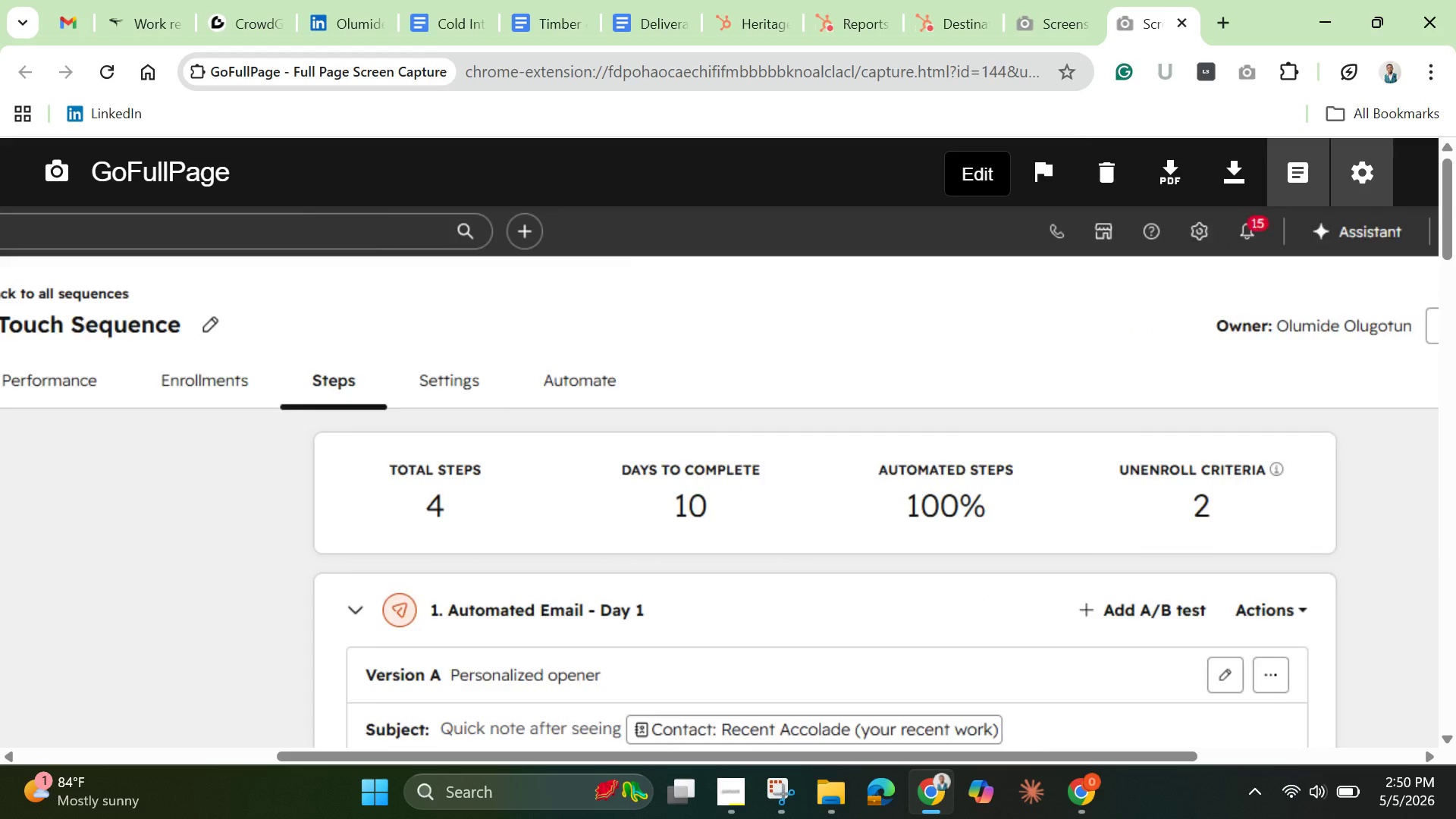 
wait(9.48)
 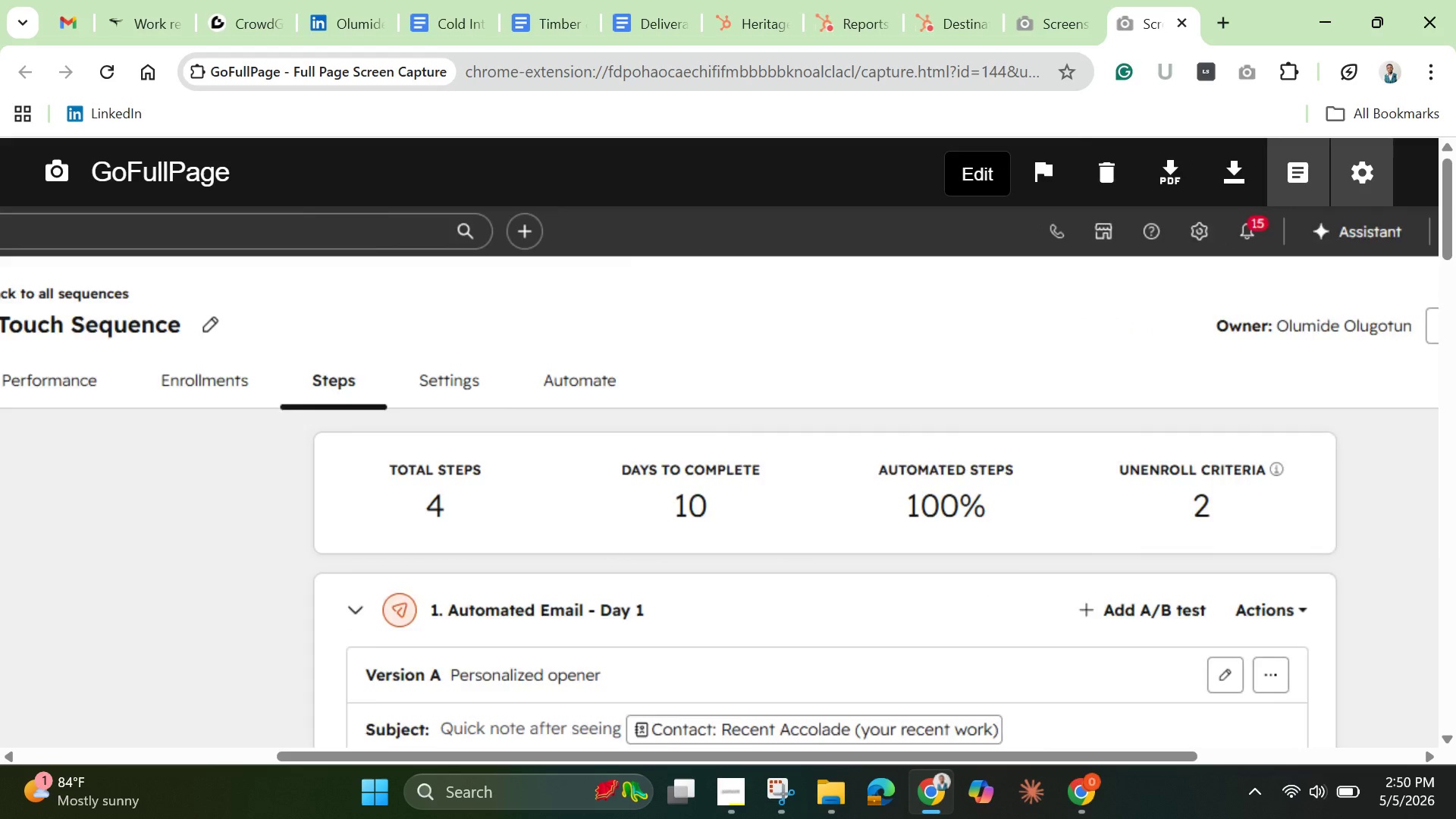 
left_click([1234, 178])
 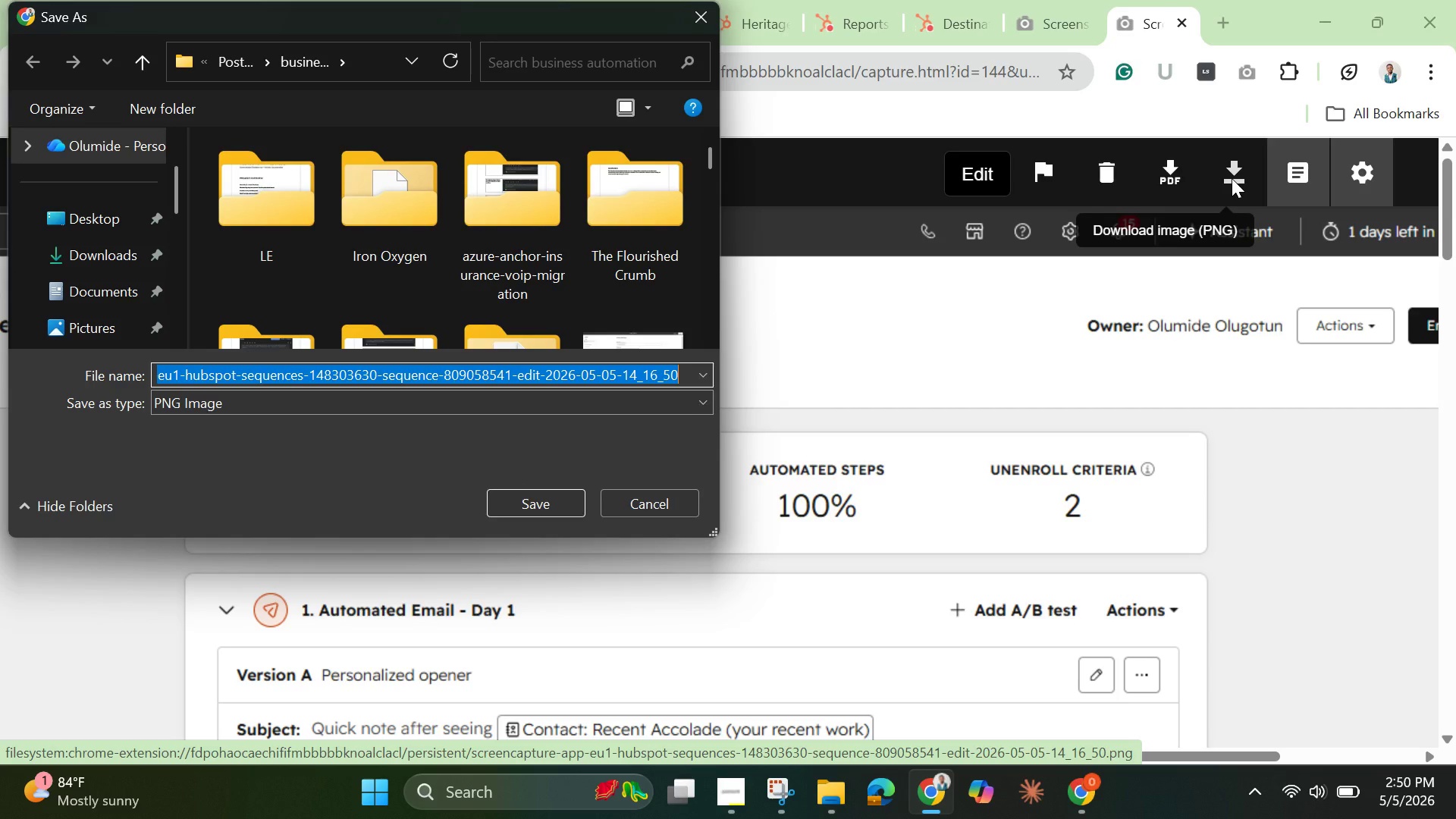 
wait(16.11)
 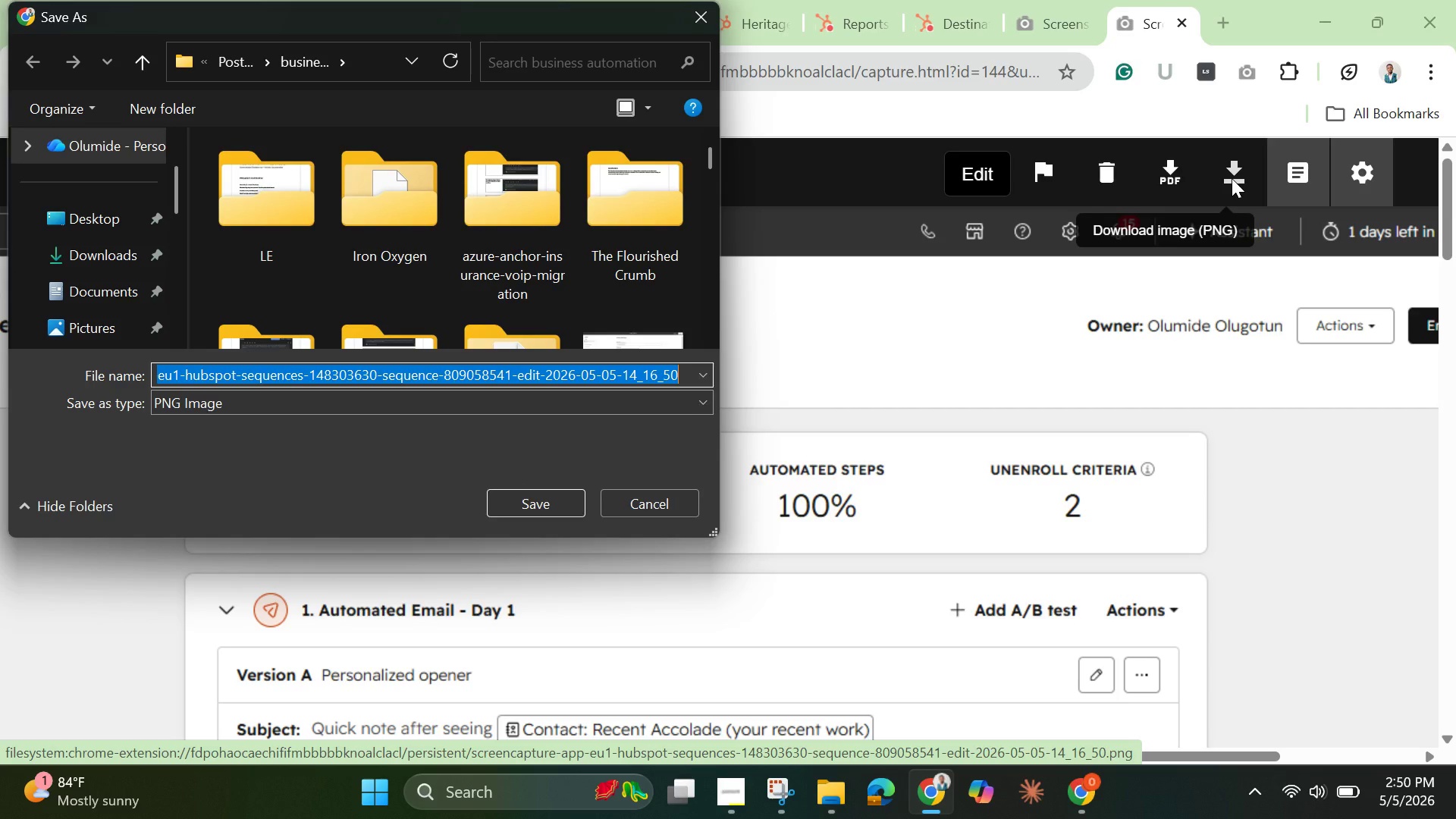 
key(Backspace)
 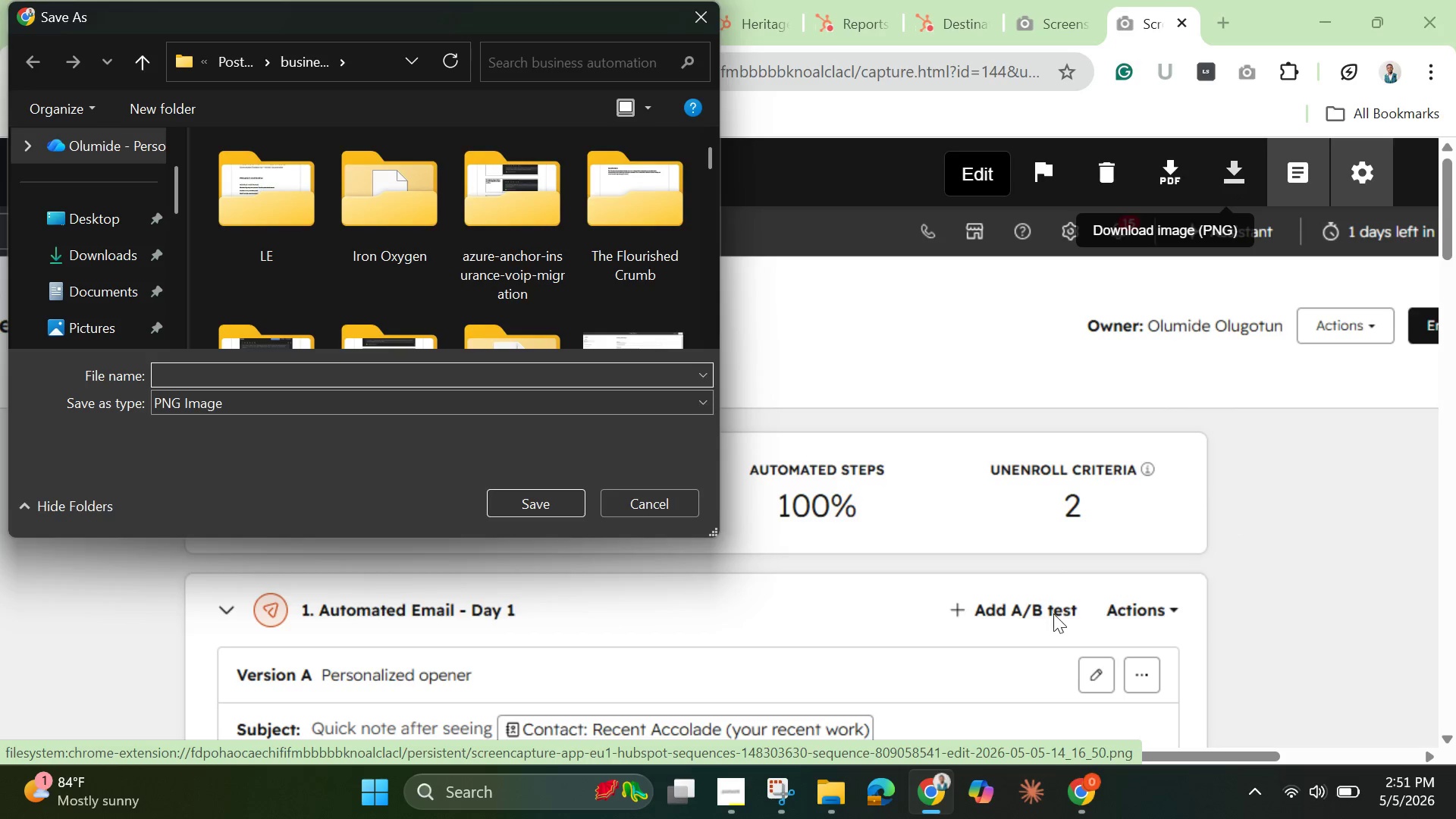 
wait(5.33)
 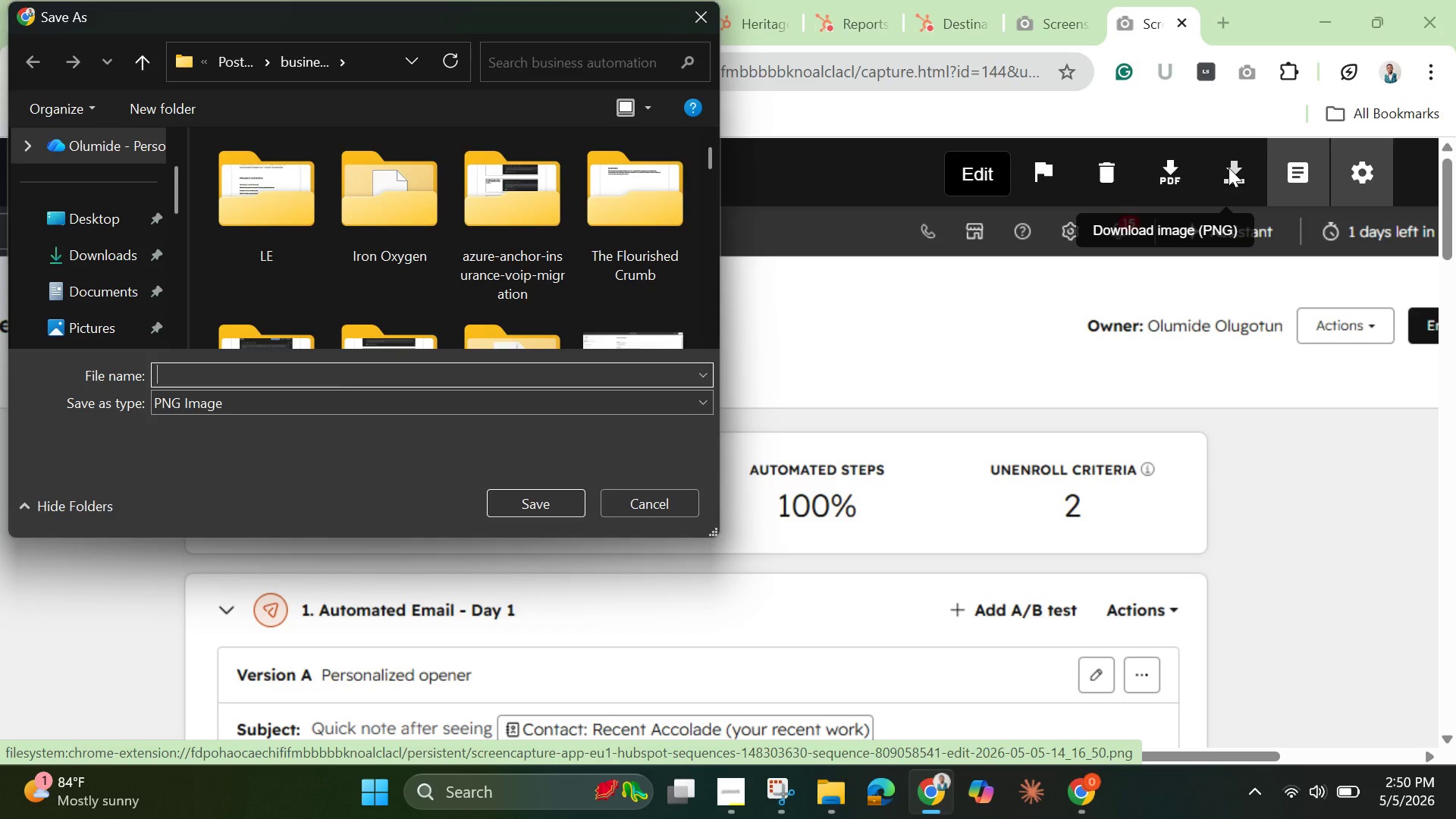 
left_click([730, 786])